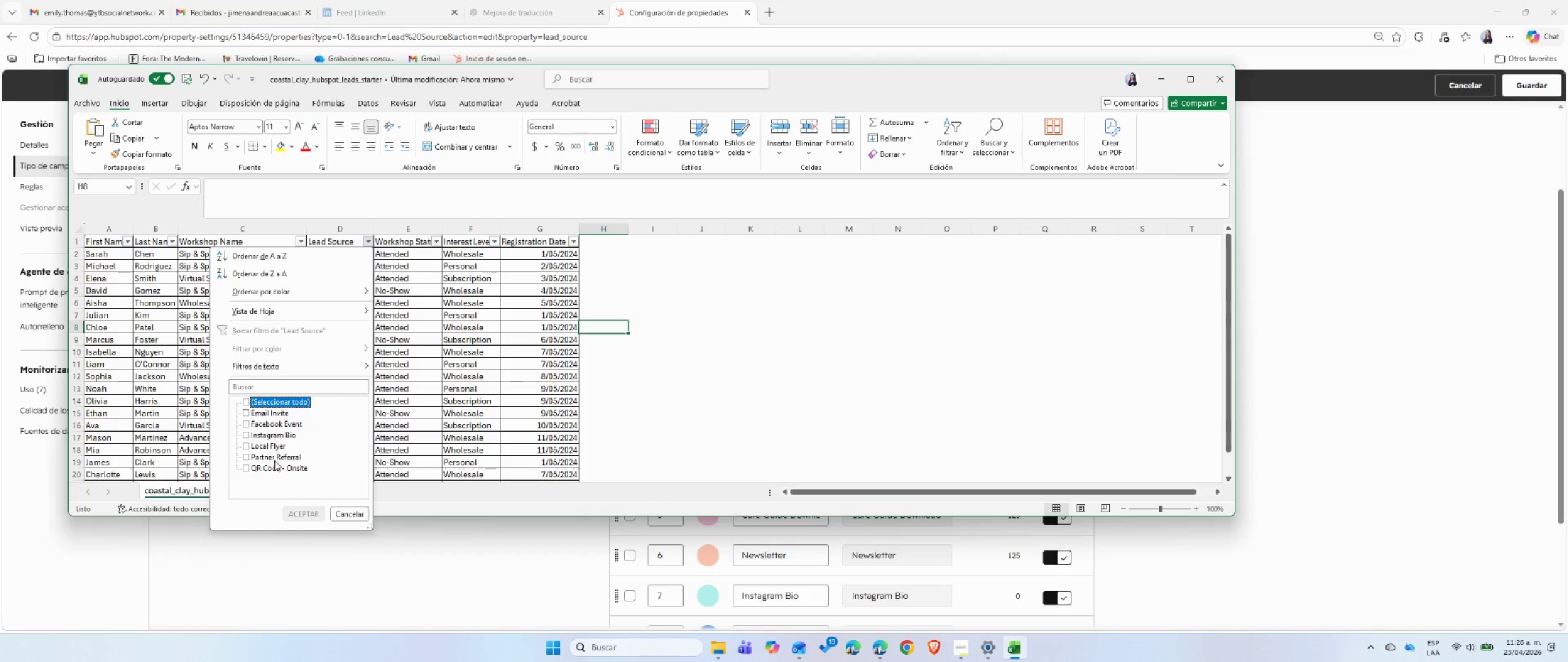 
left_click([272, 469])
 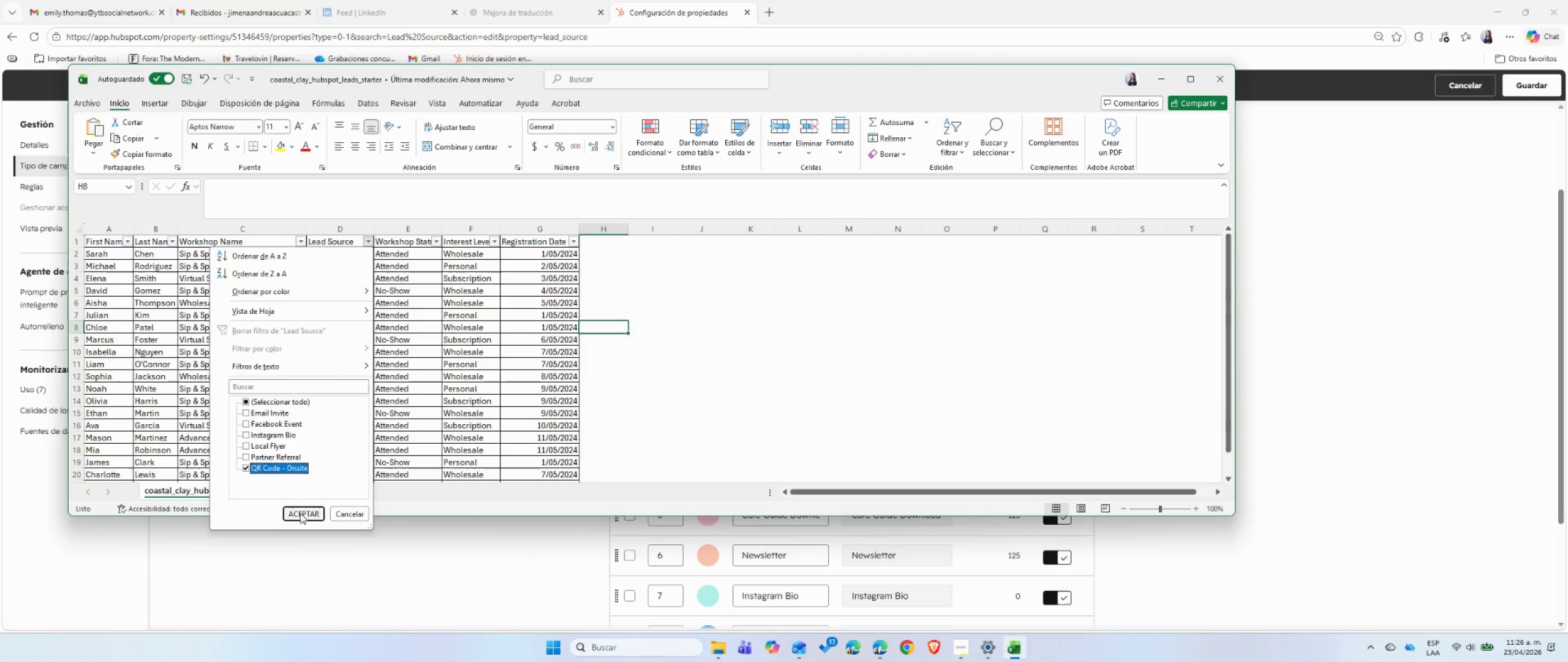 
left_click([300, 513])
 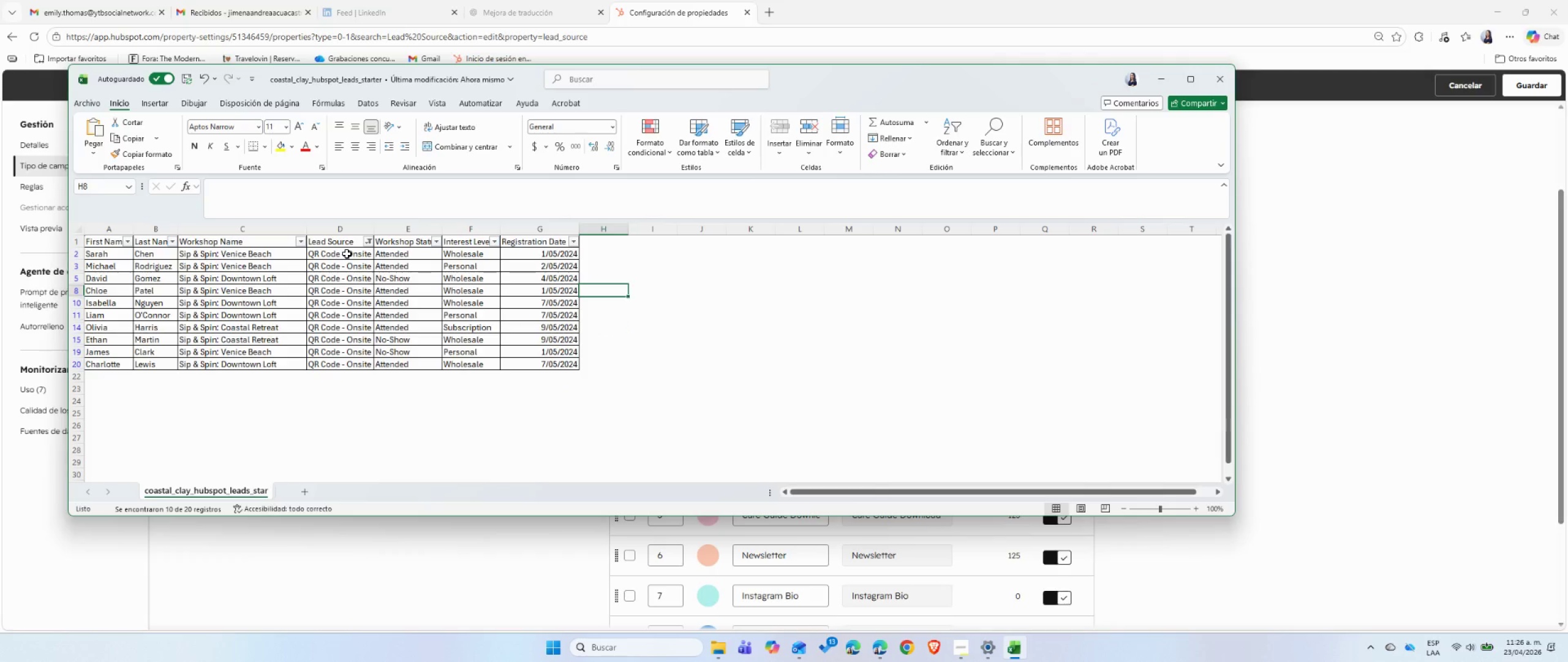 
double_click([347, 254])
 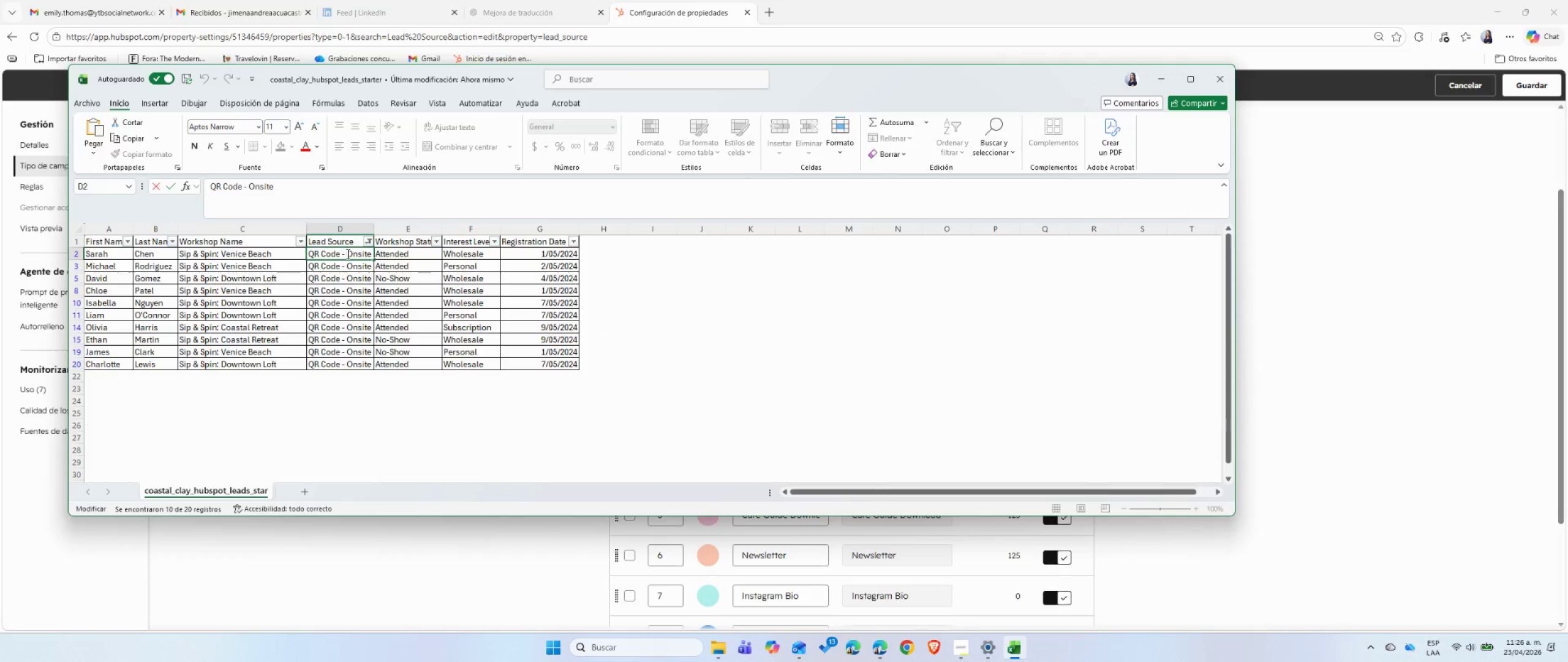 
triple_click([347, 254])
 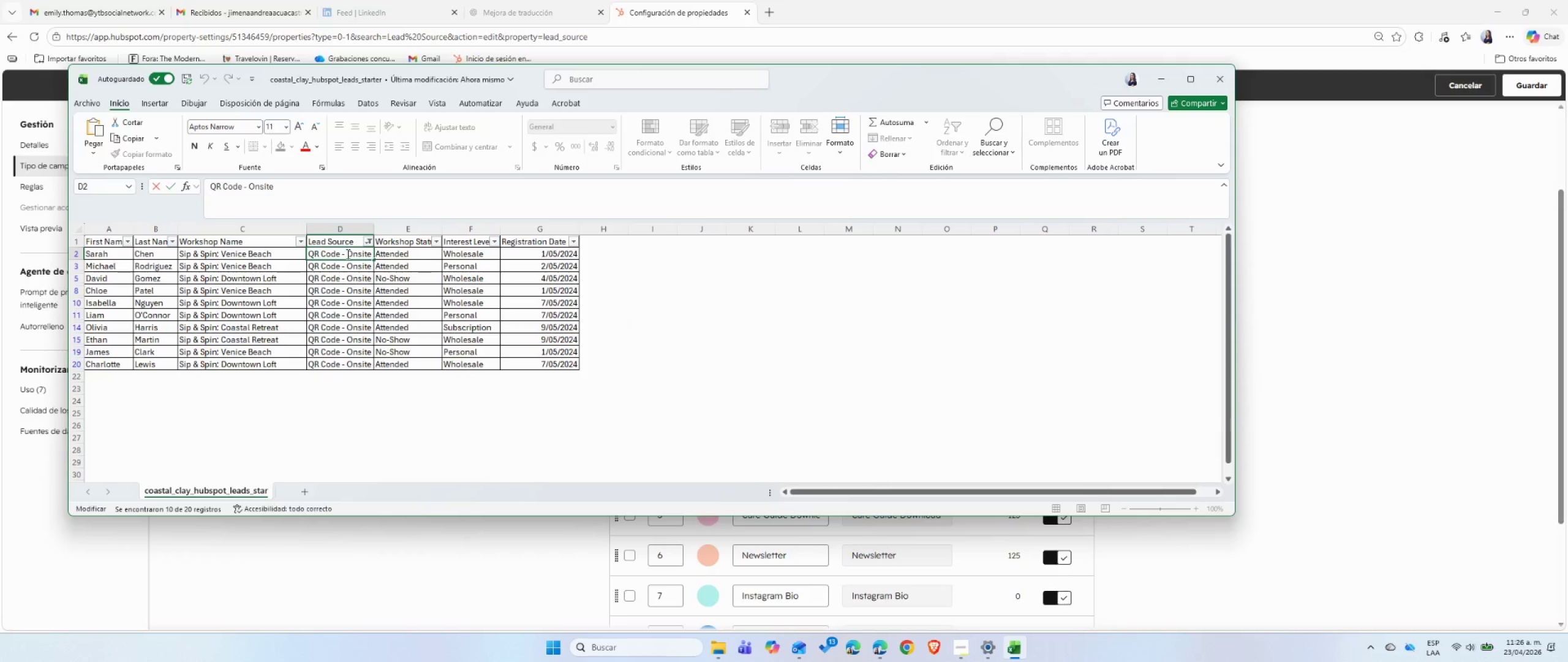 
triple_click([347, 254])
 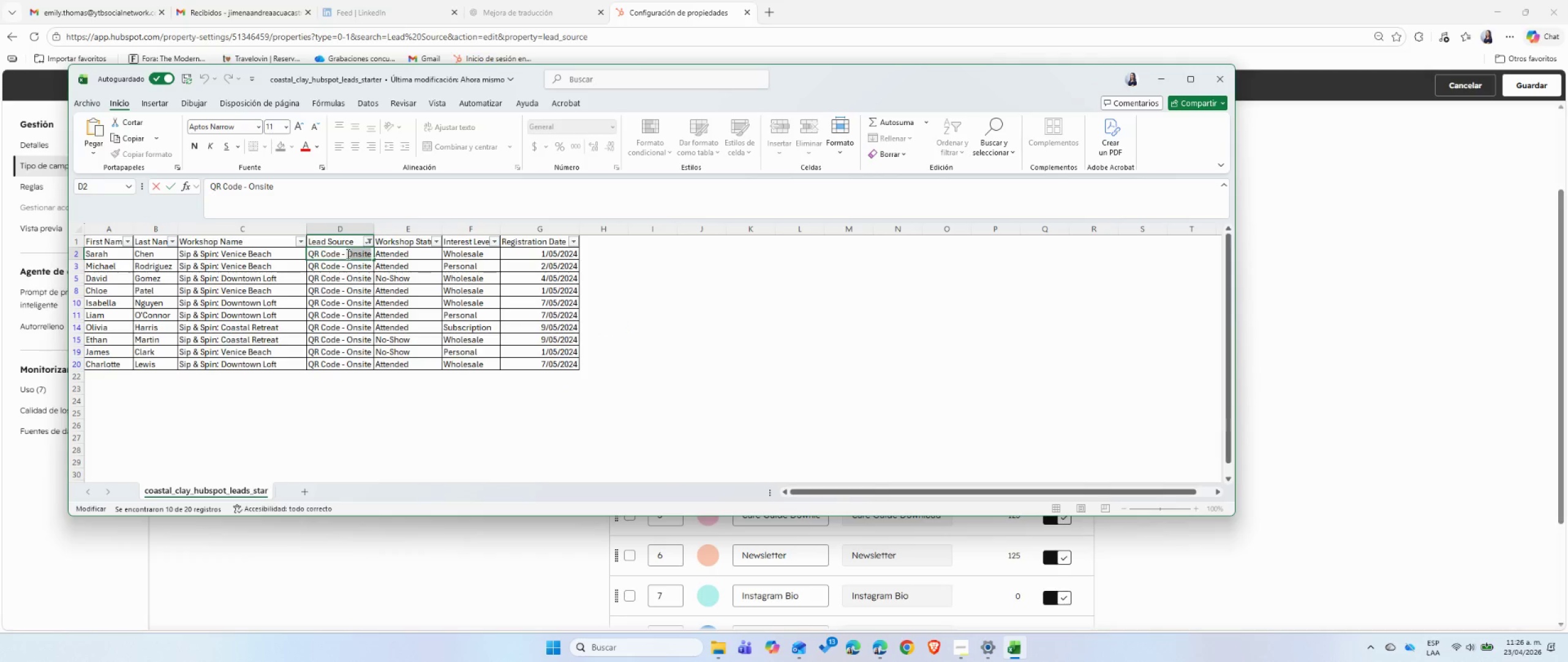 
triple_click([347, 254])
 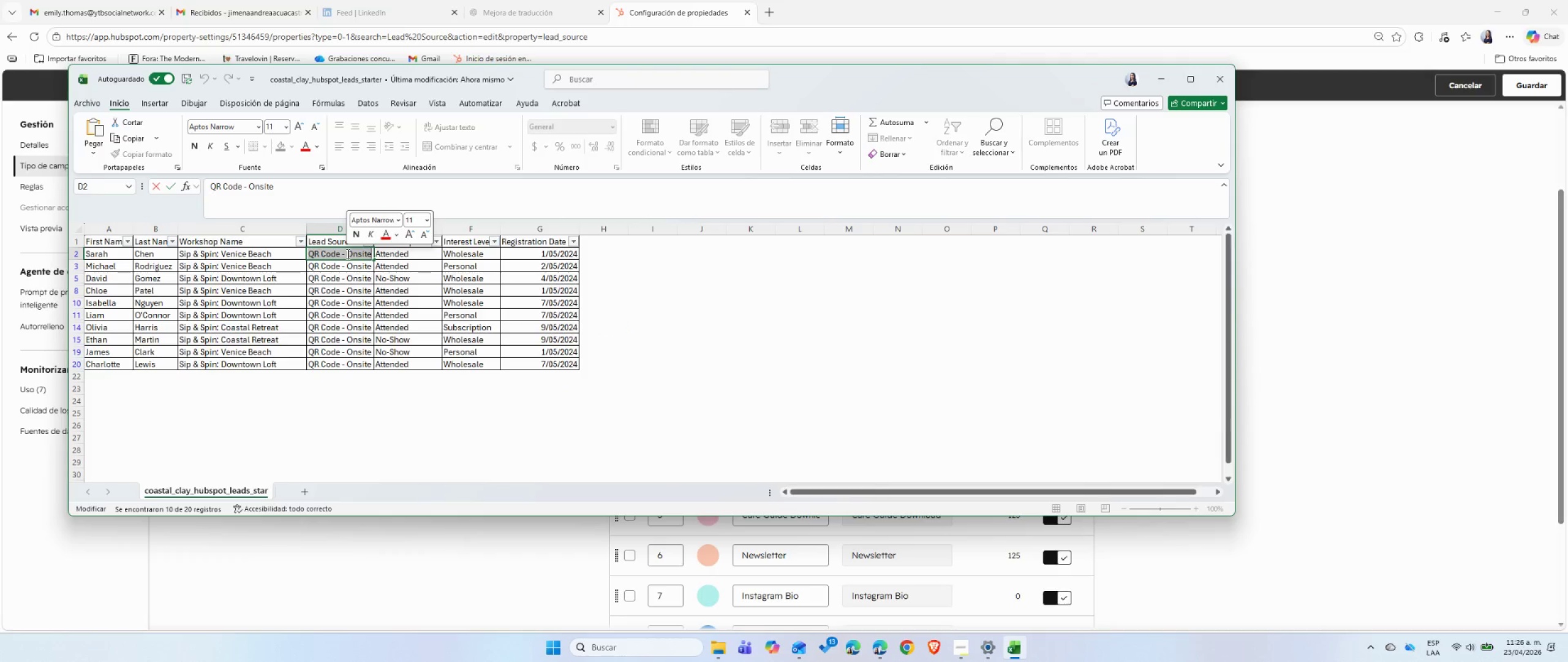 
key(Control+ControlLeft)
 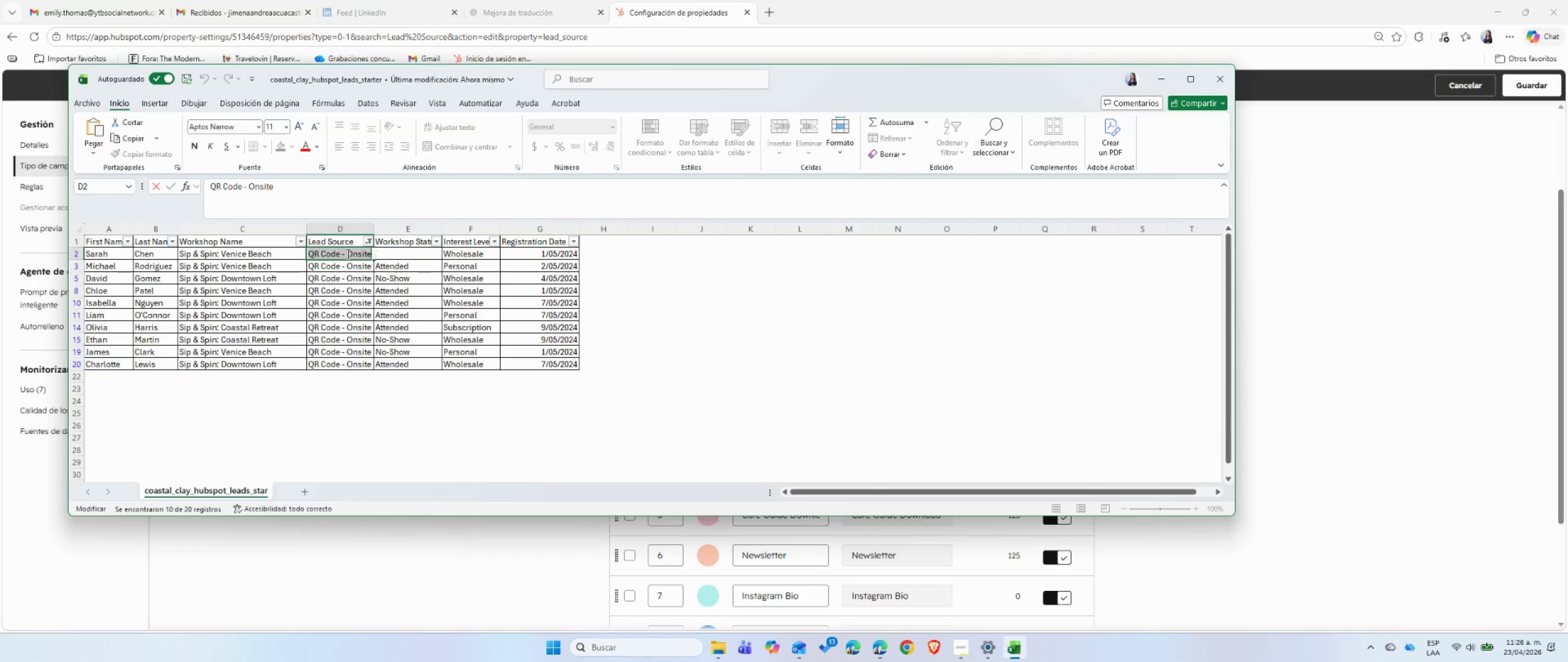 
key(Control+V)
 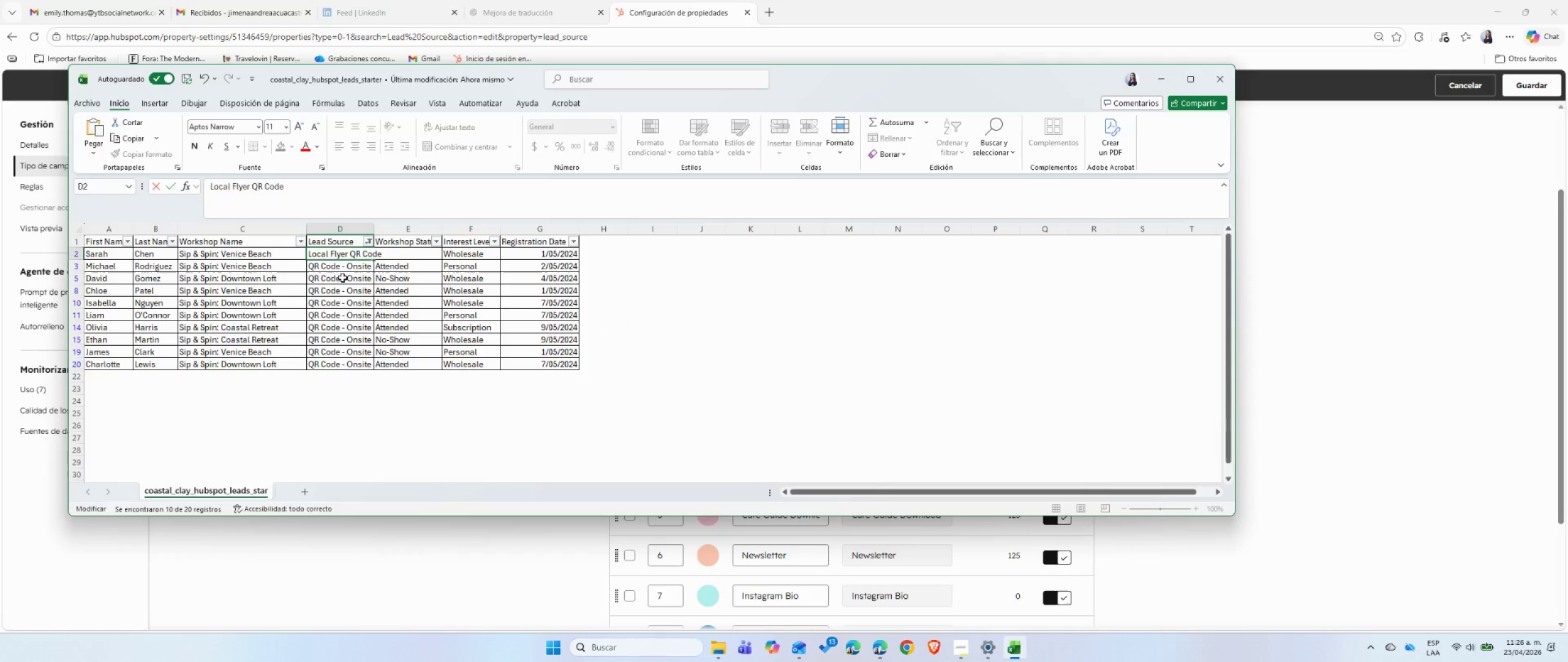 
left_click([342, 278])
 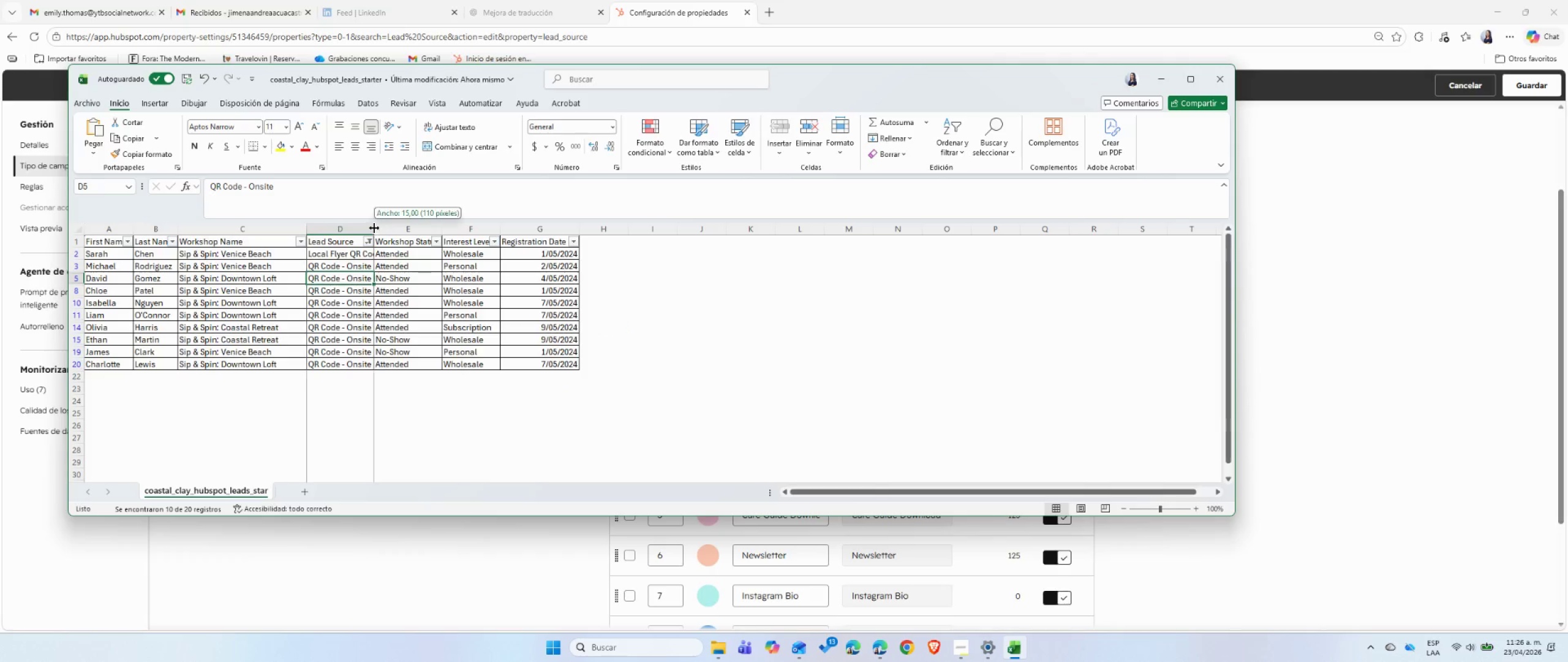 
double_click([374, 228])
 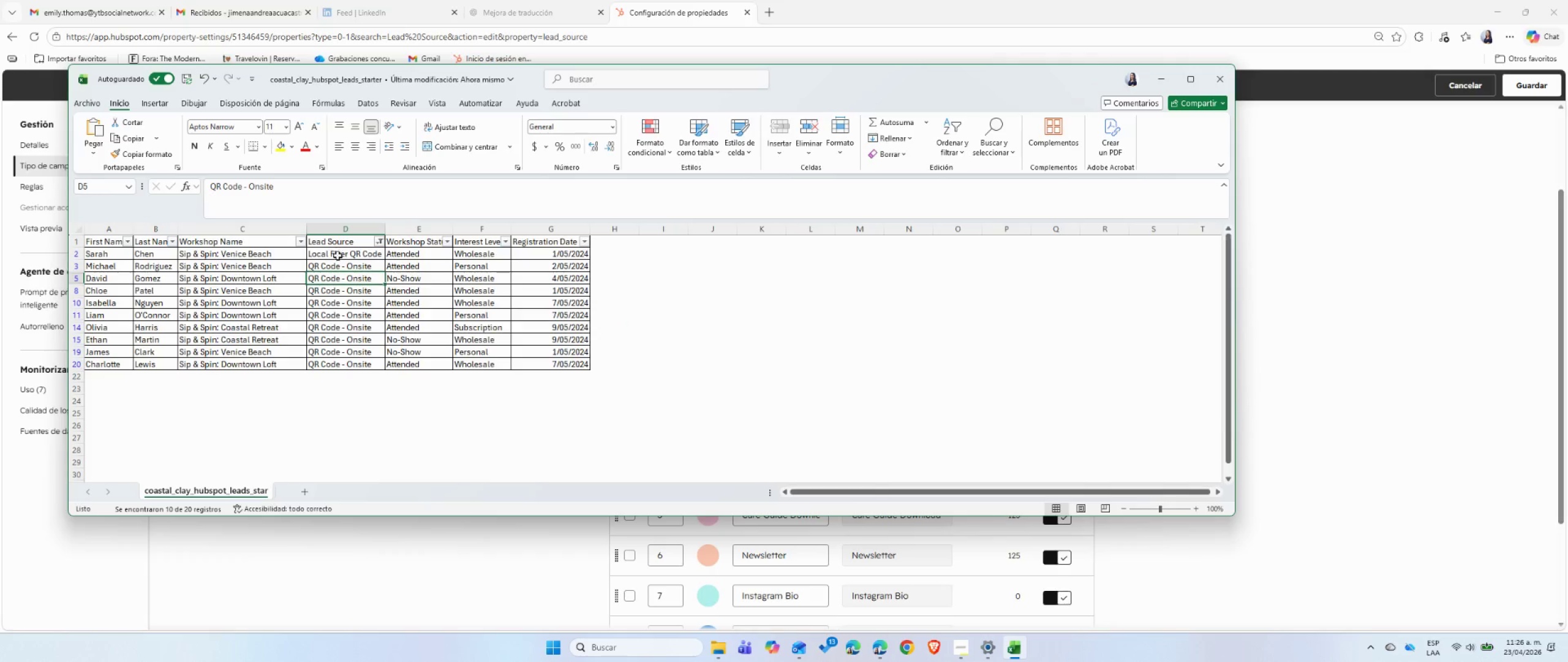 
triple_click([337, 256])
 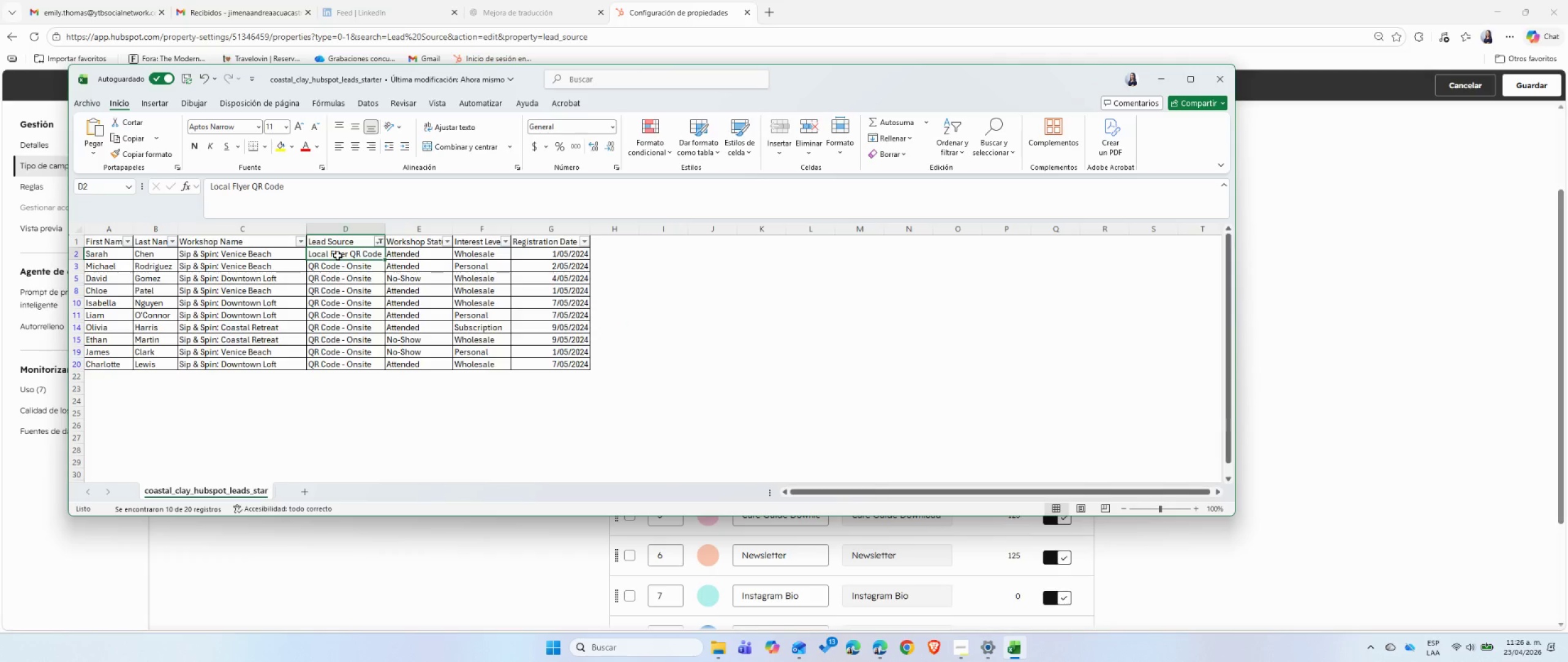 
key(Control+ControlLeft)
 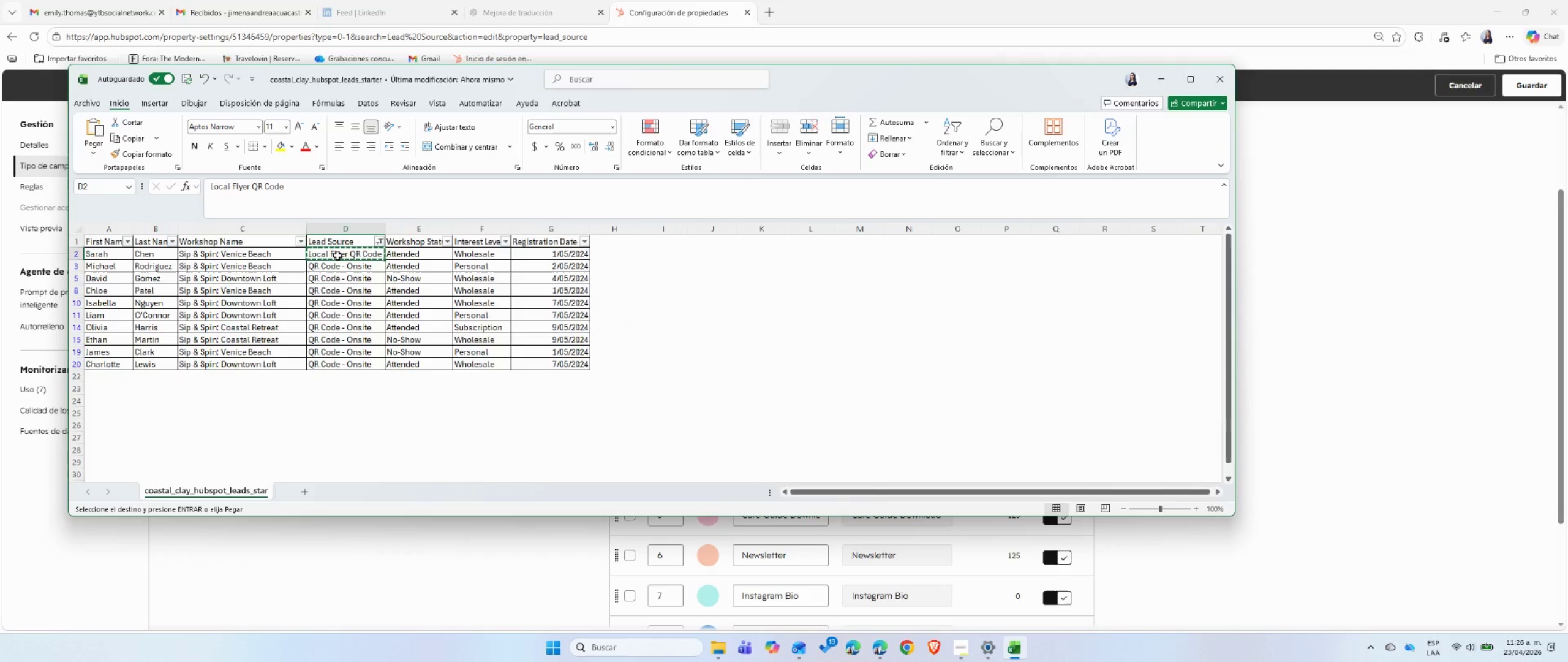 
key(Control+C)
 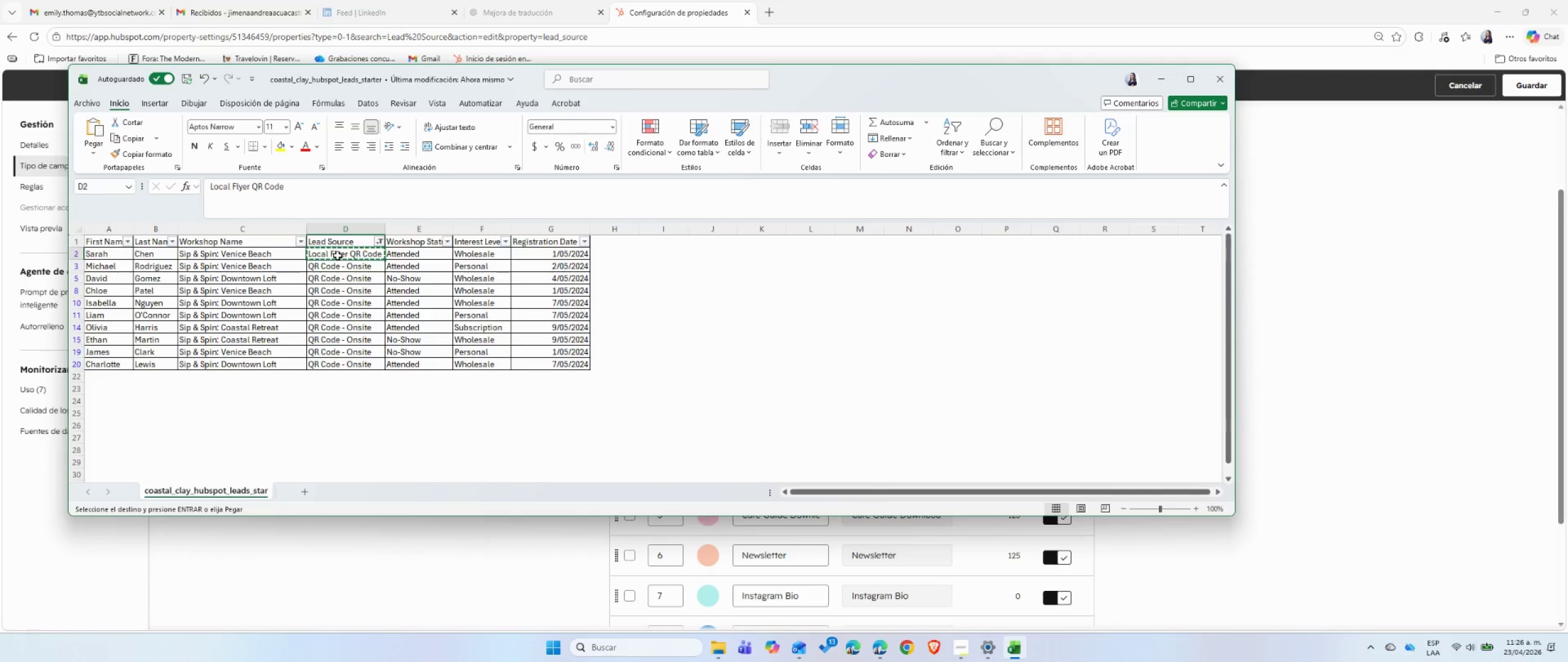 
key(ArrowDown)
 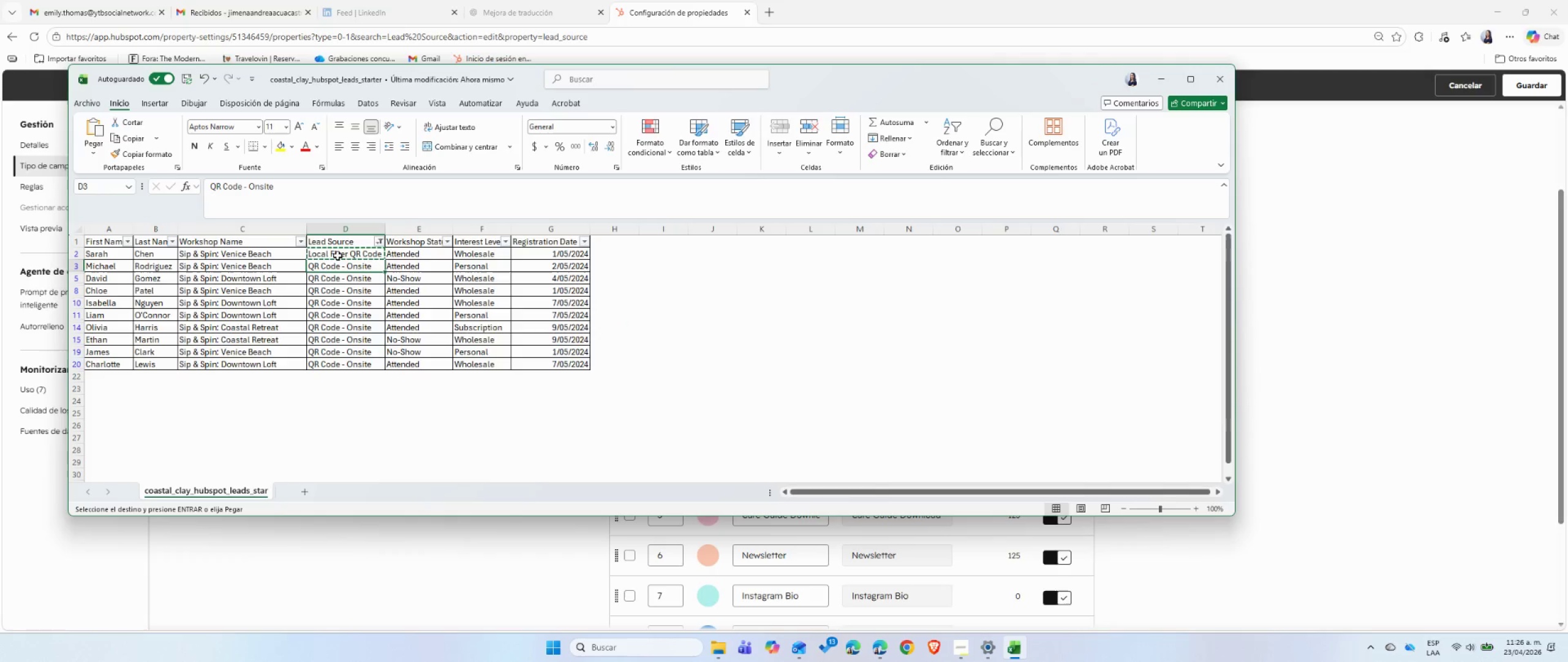 
key(Control+ControlLeft)
 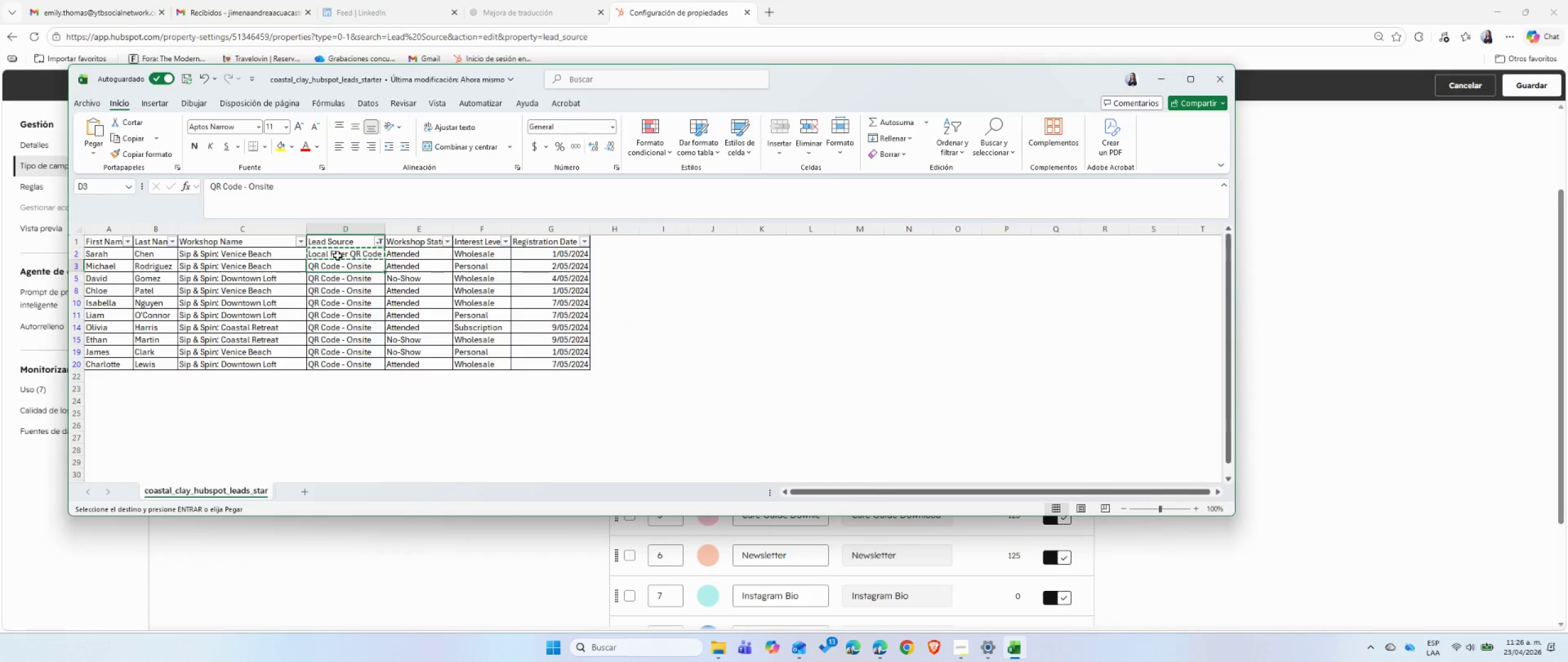 
key(Control+V)
 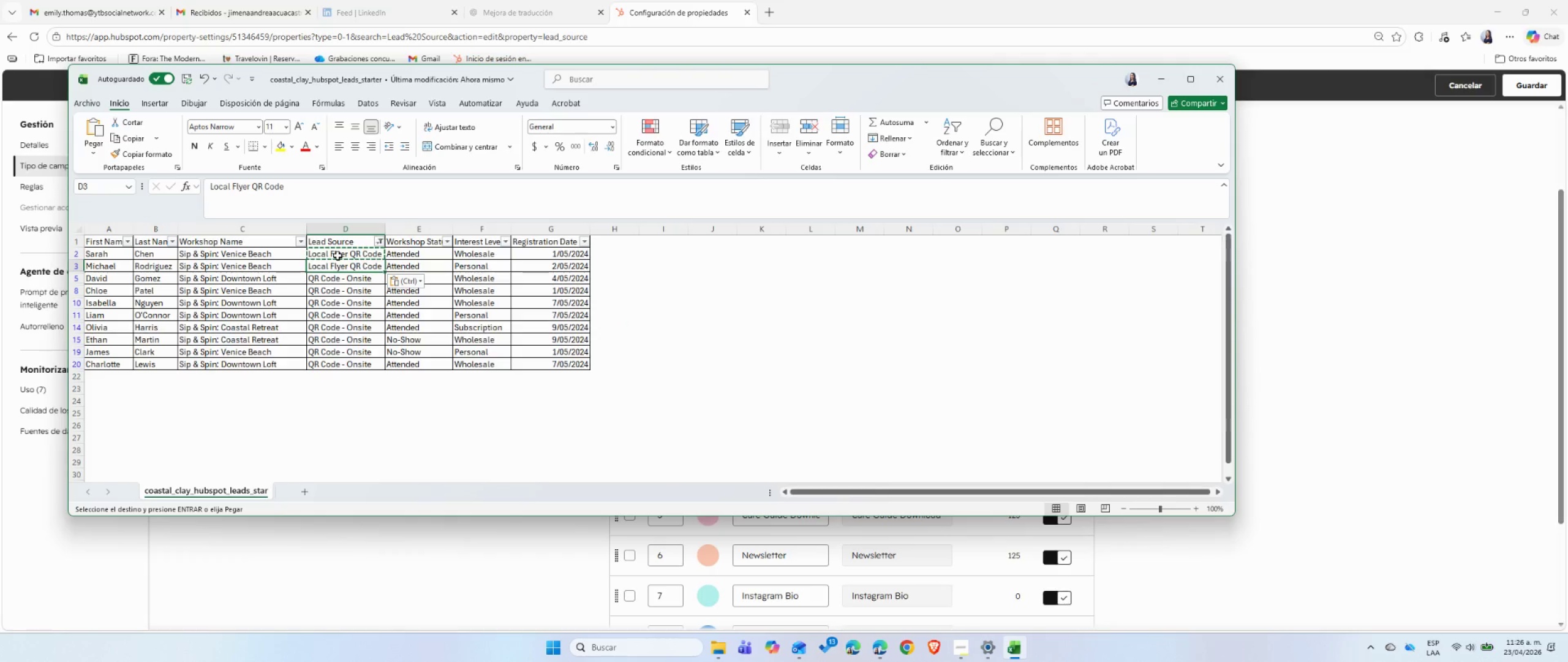 
key(ArrowDown)
 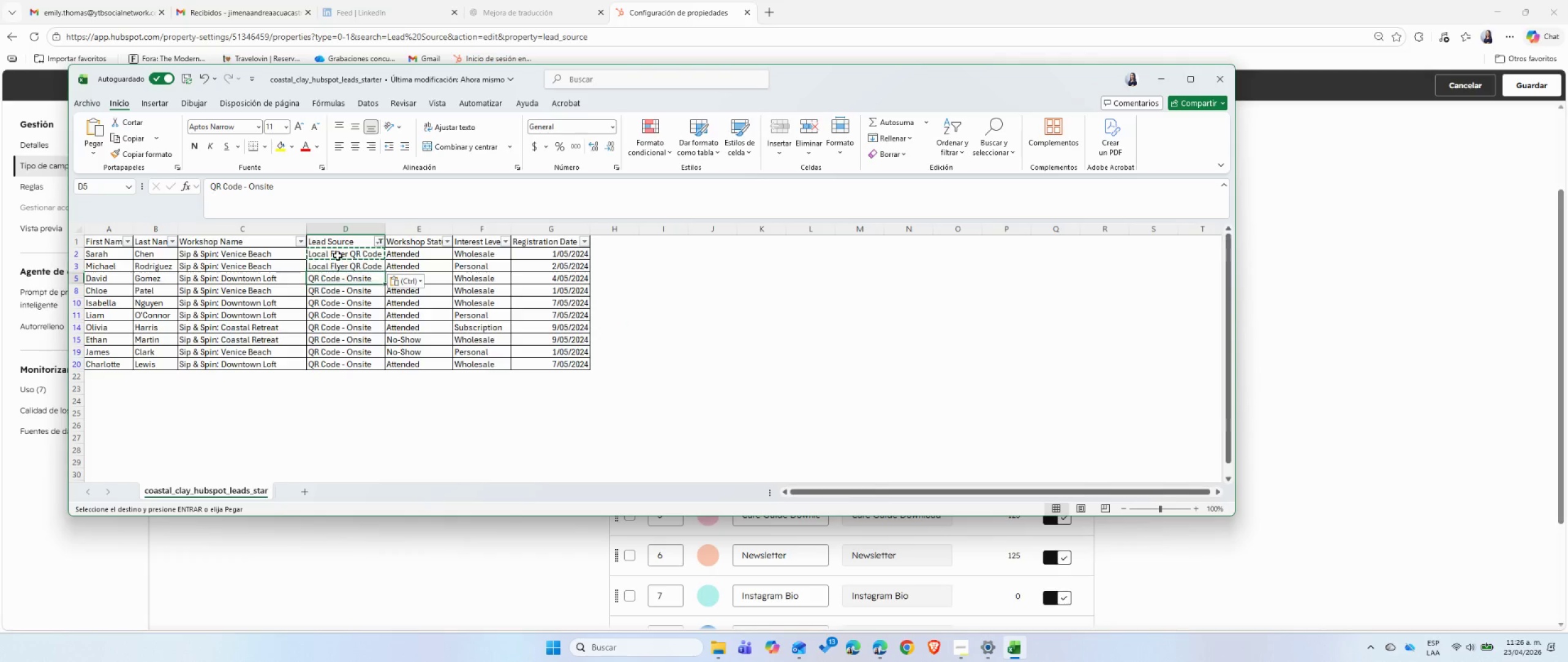 
key(Control+ControlLeft)
 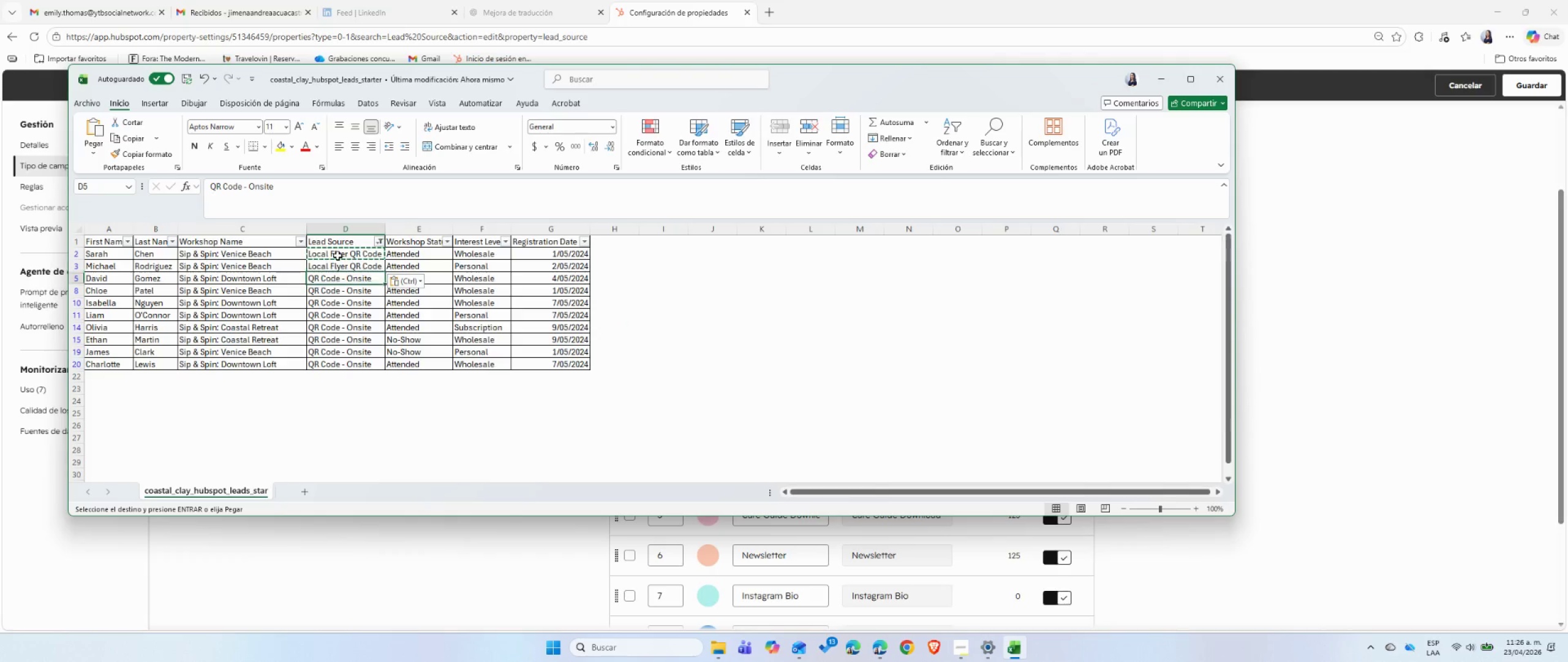 
key(Control+V)
 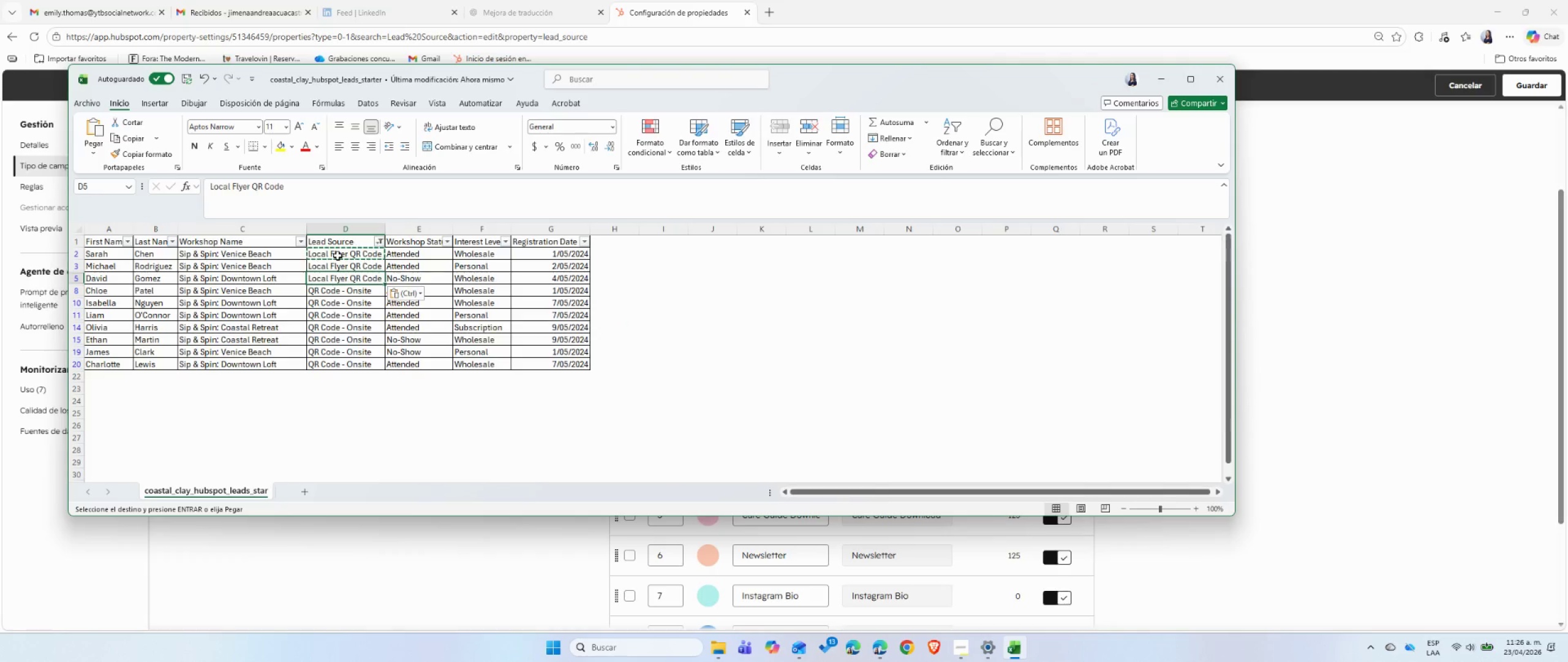 
key(ArrowDown)
 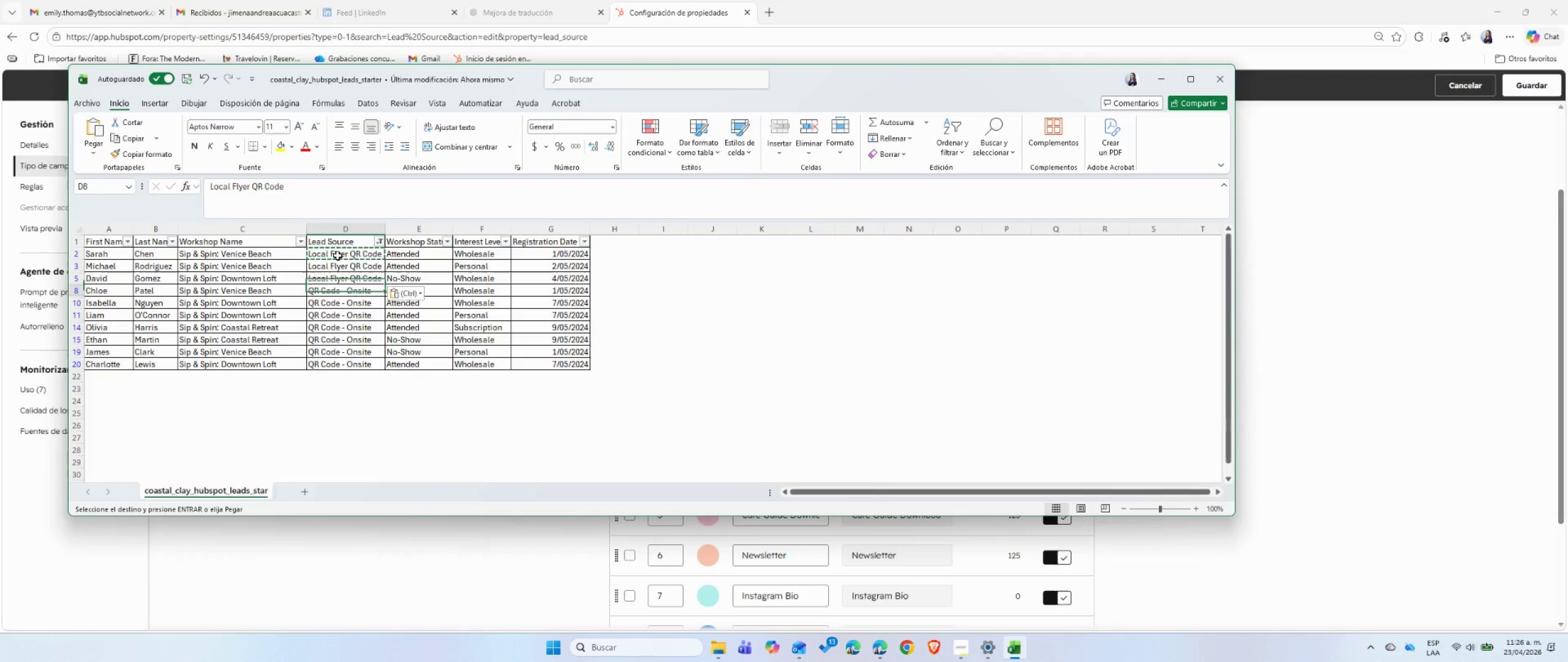 
key(Control+ControlLeft)
 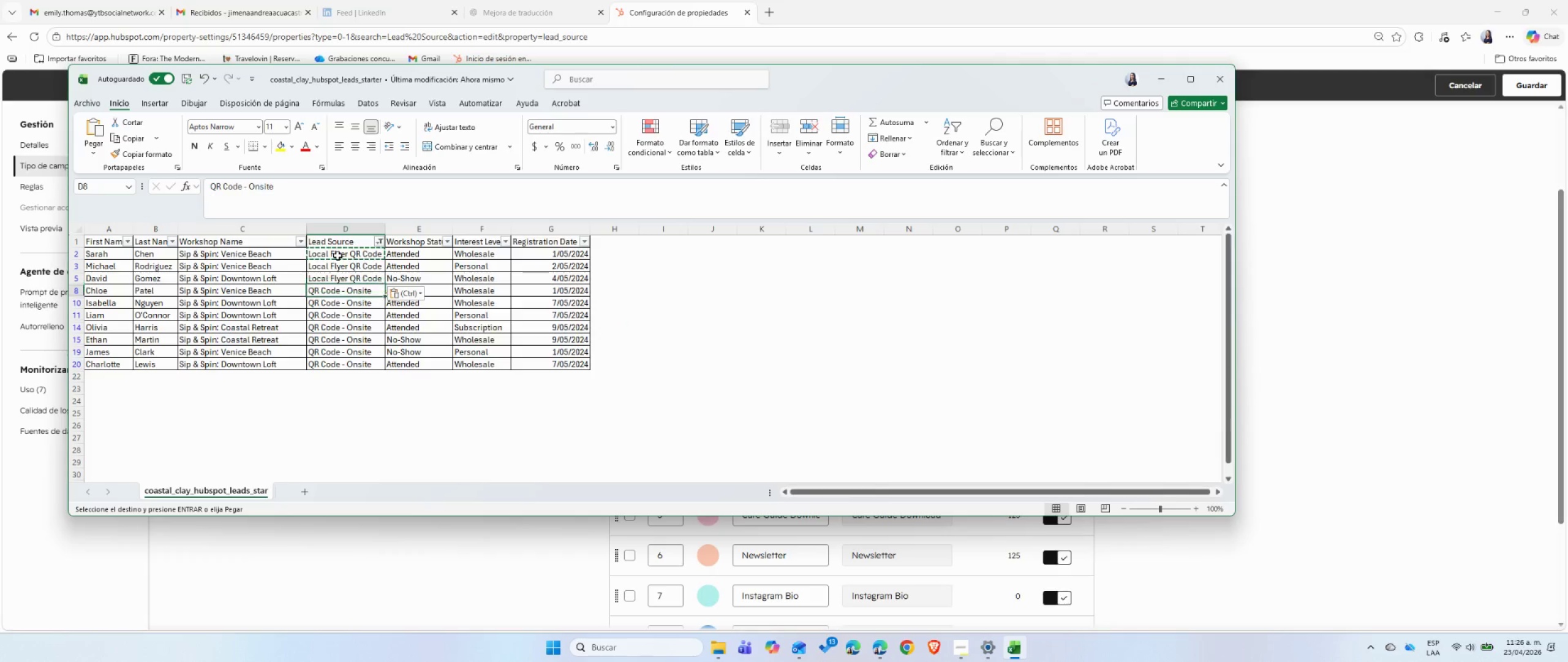 
key(Control+V)
 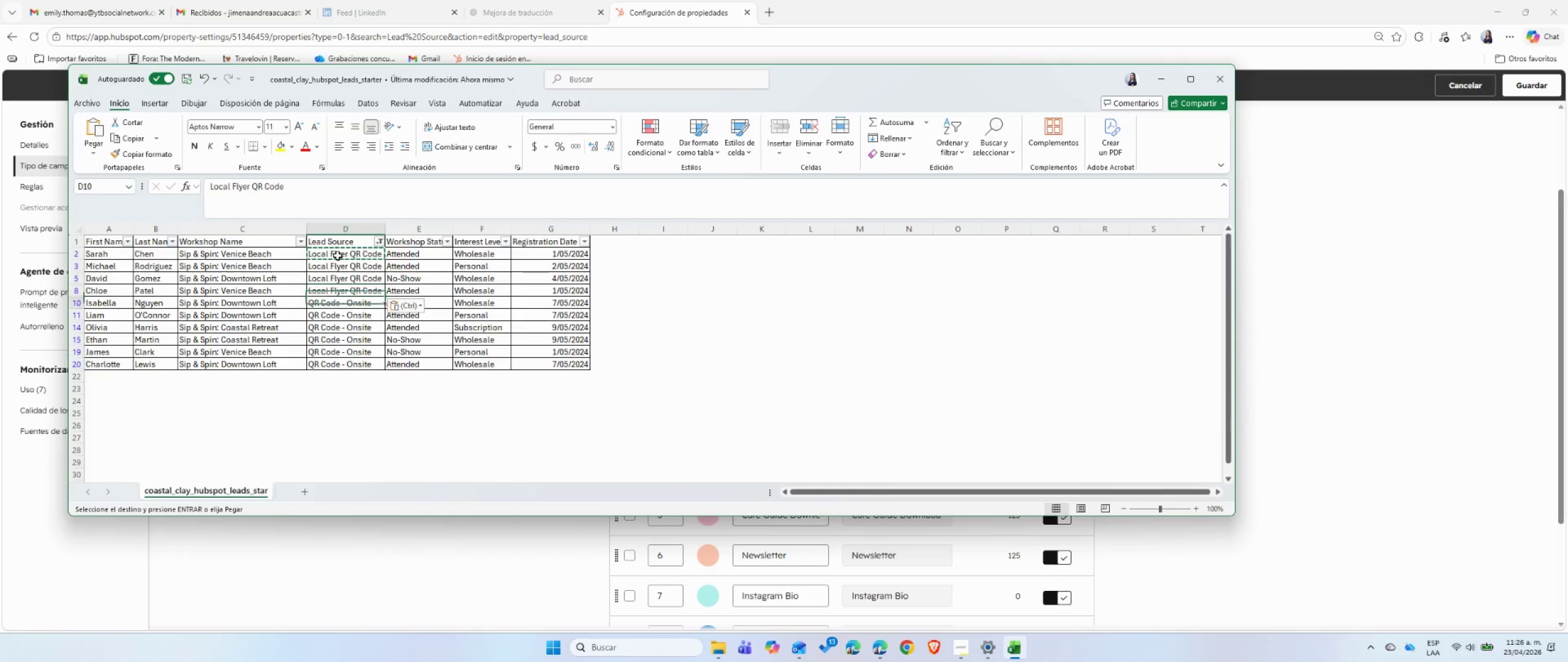 
key(ArrowDown)
 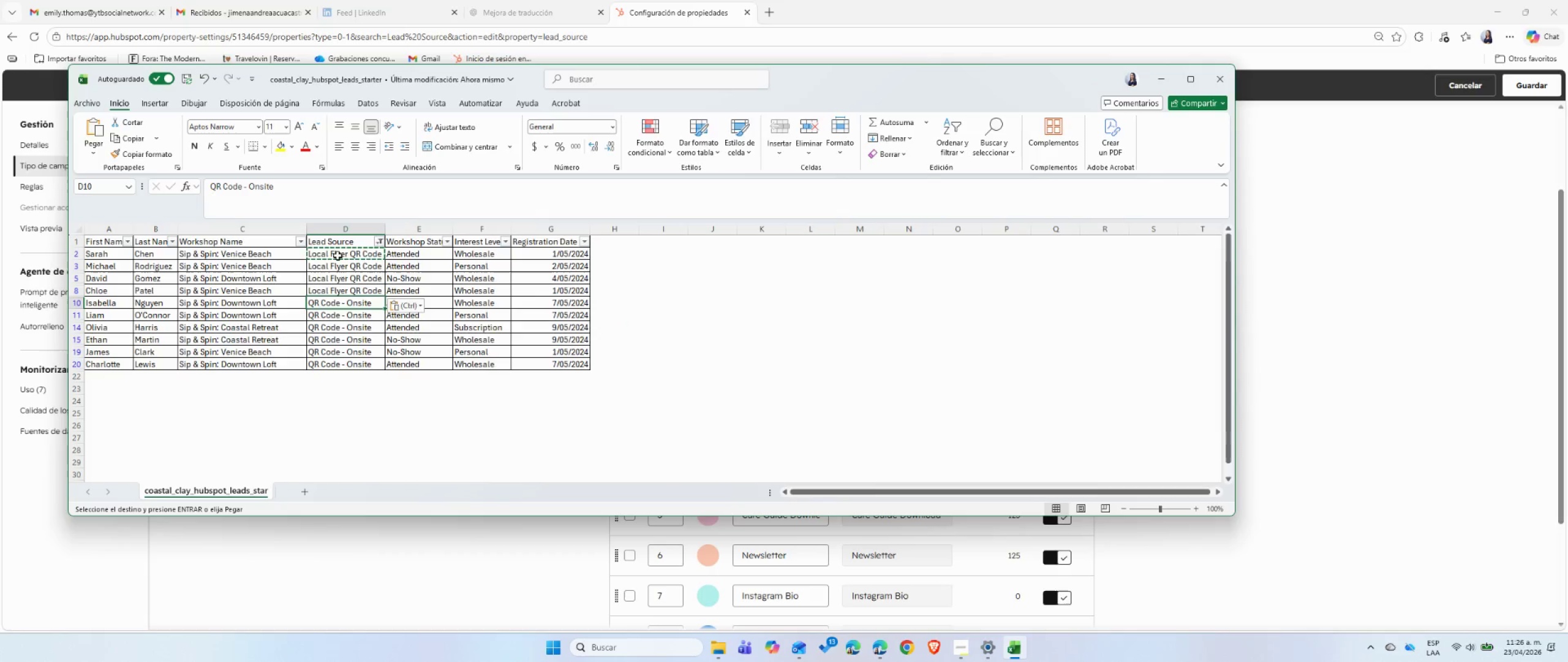 
key(Control+ControlLeft)
 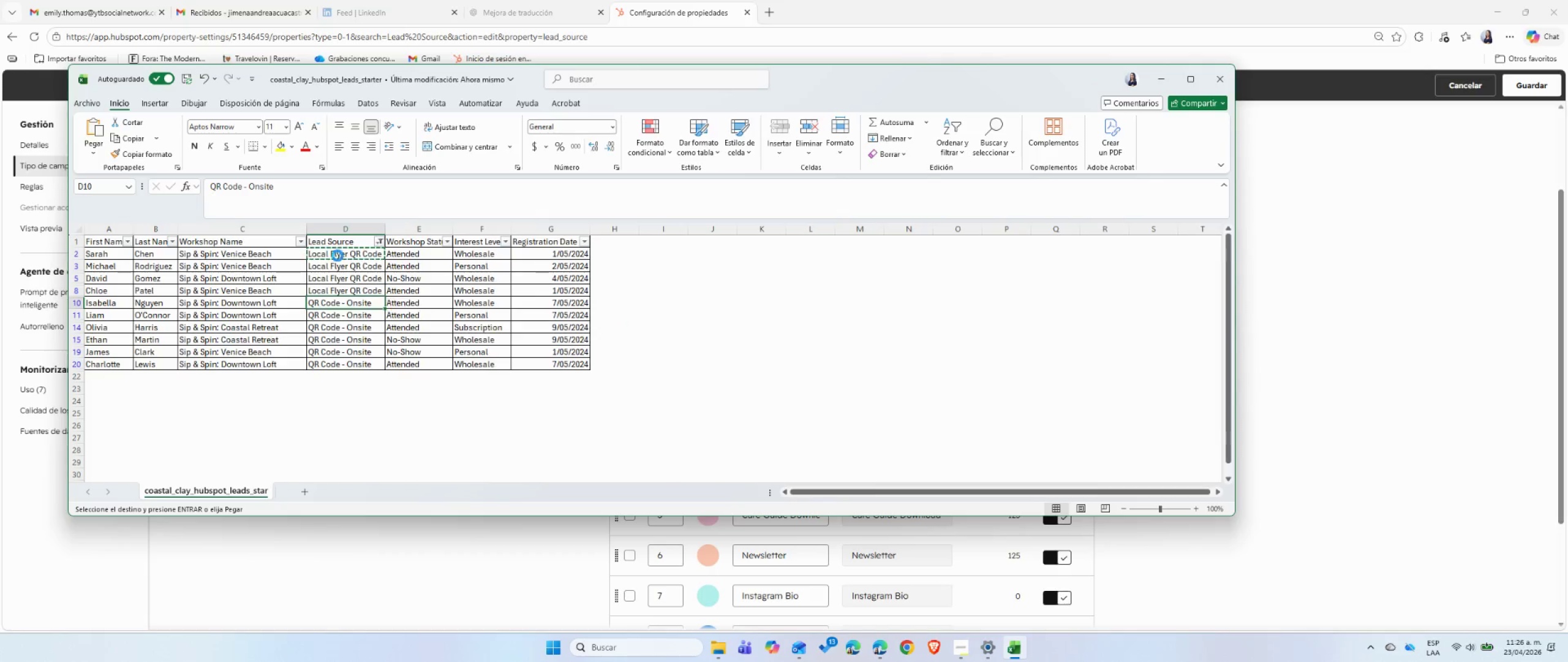 
key(Control+V)
 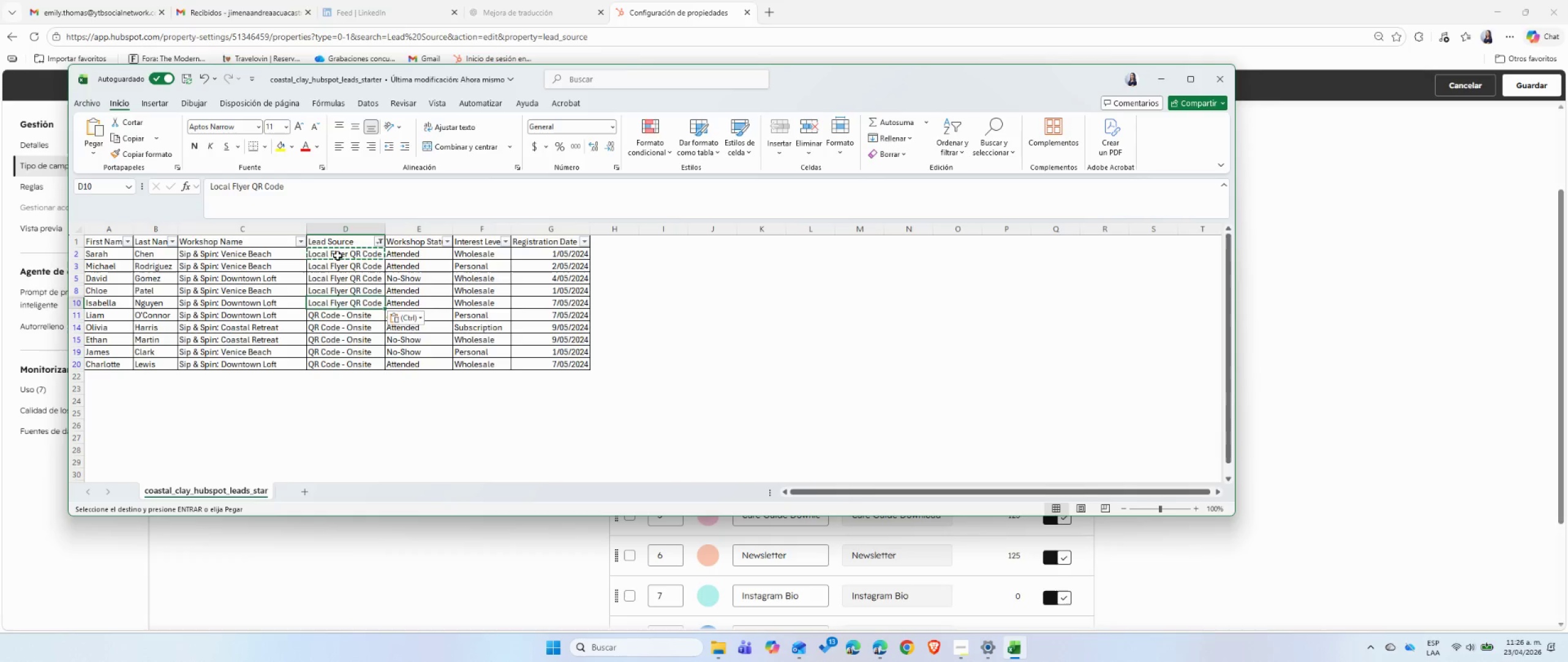 
key(ArrowDown)
 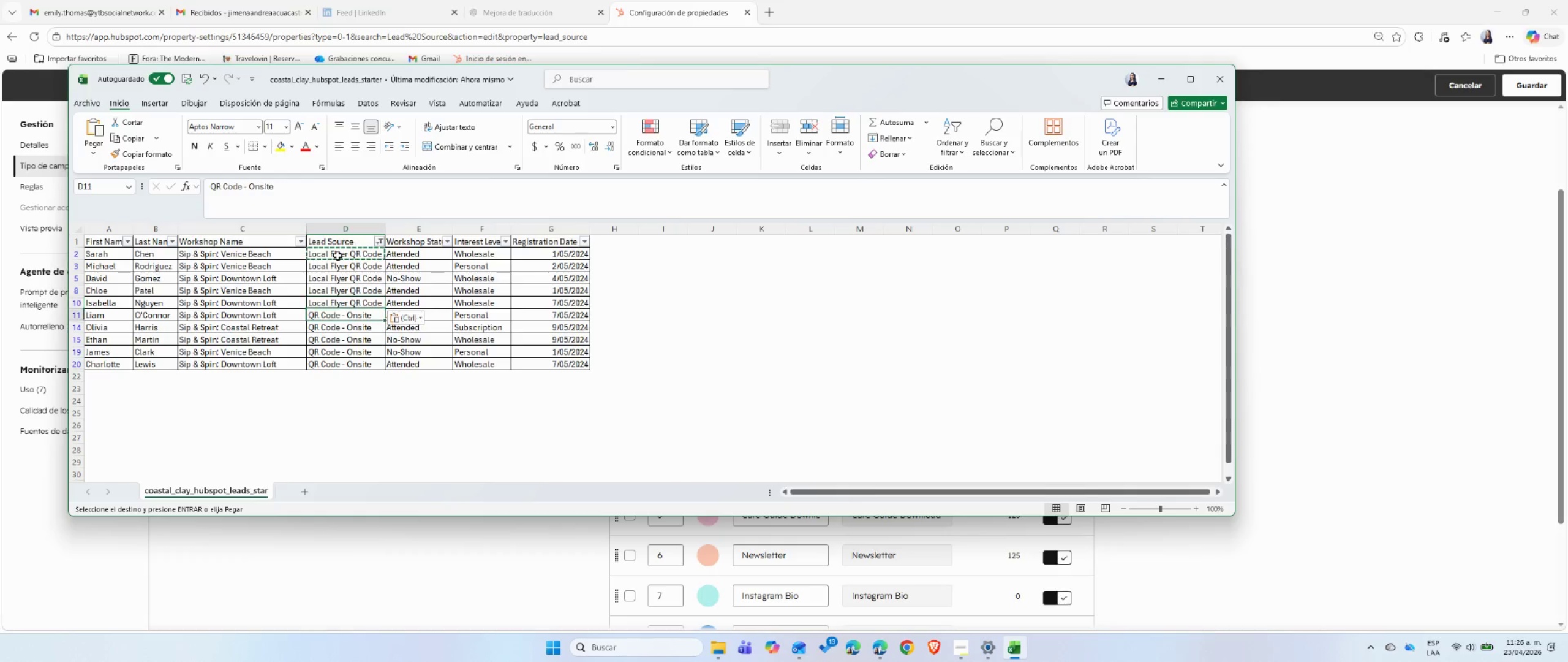 
key(Control+ControlLeft)
 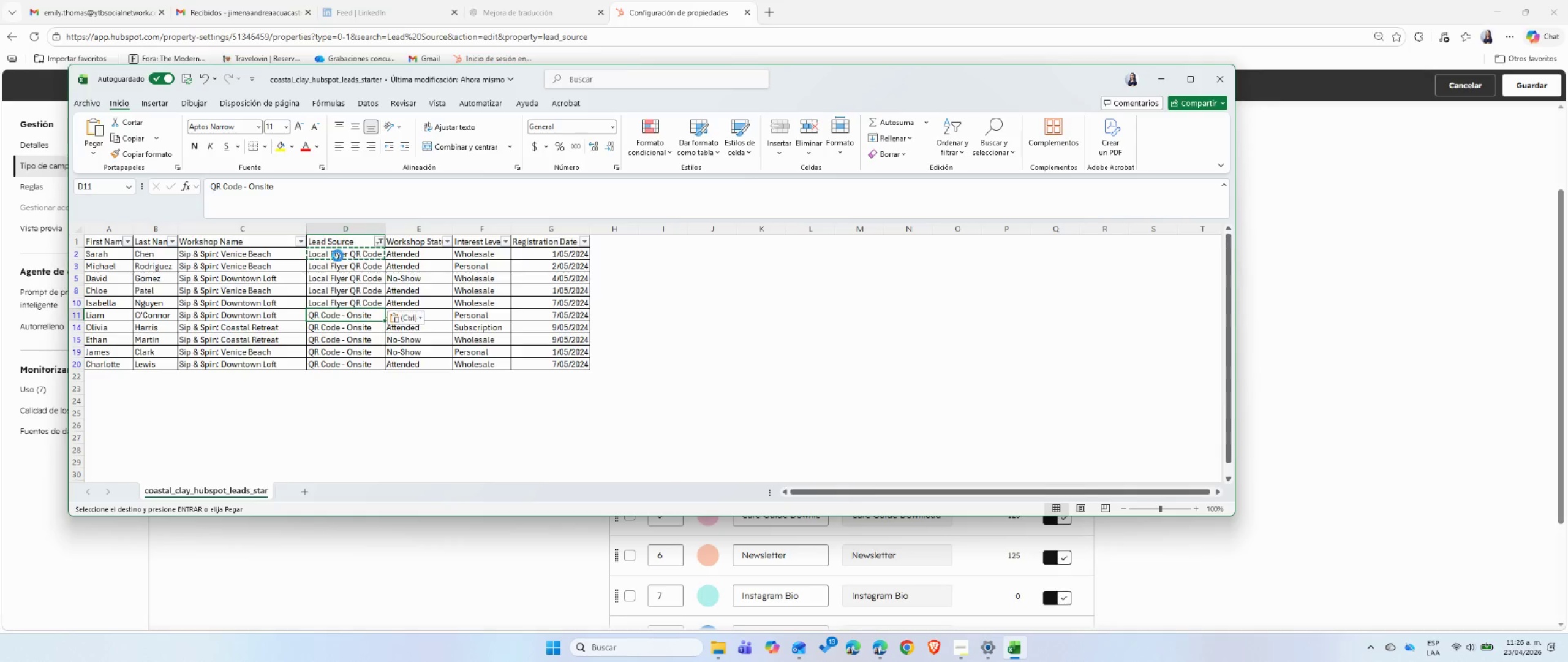 
key(Control+V)
 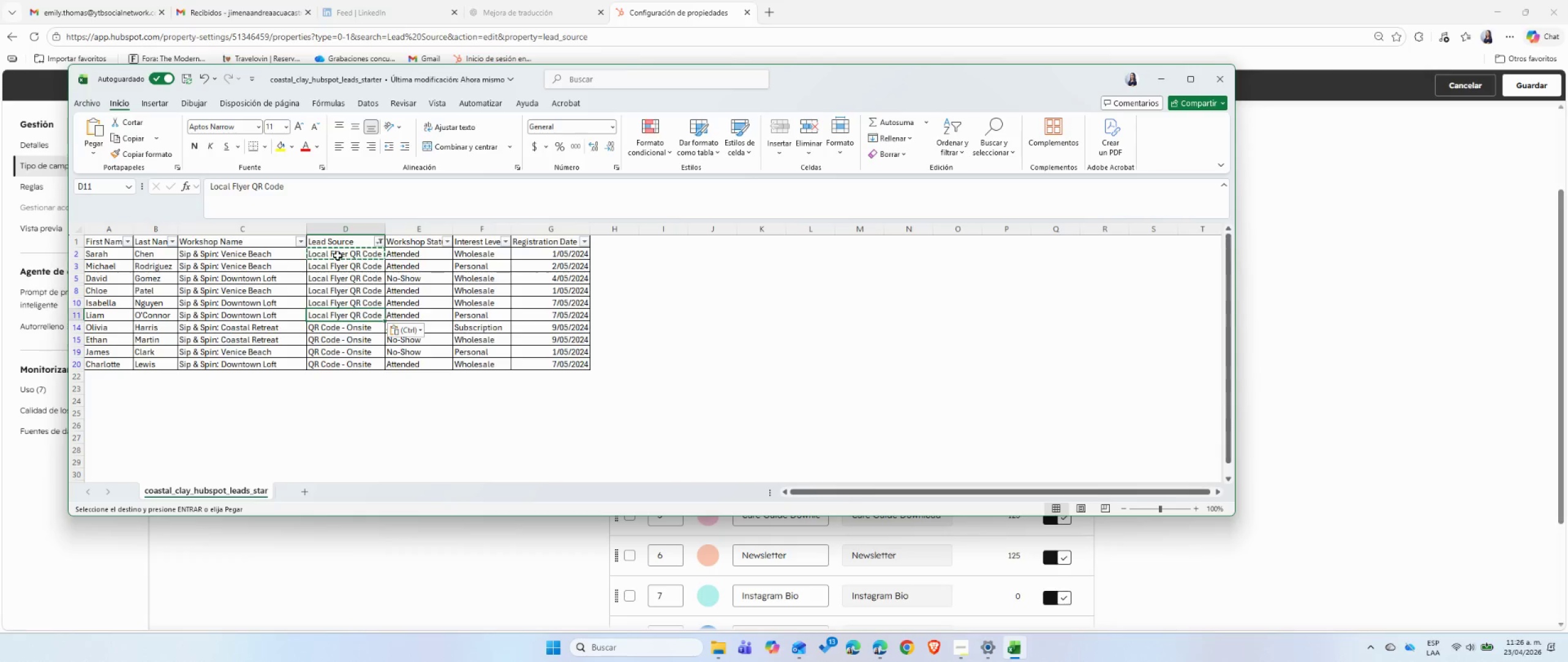 
key(ArrowDown)
 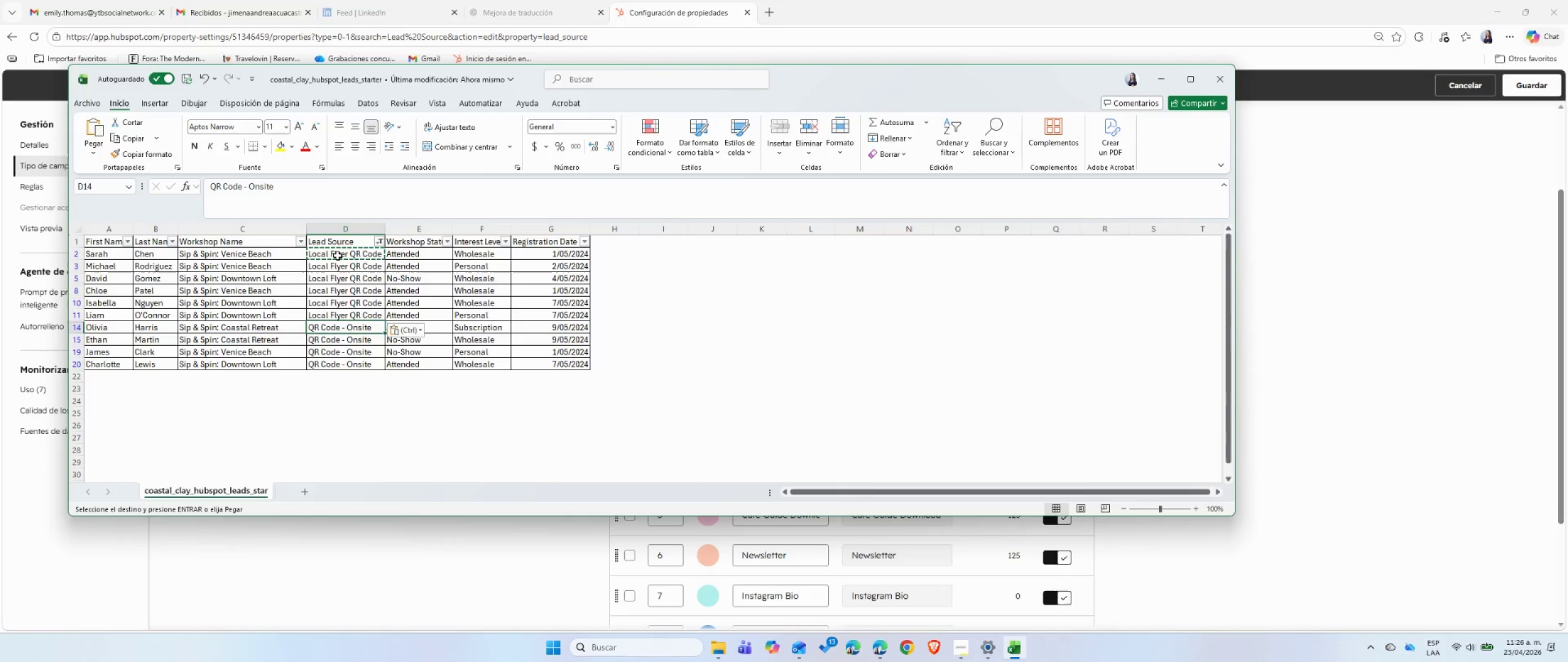 
key(Control+ControlLeft)
 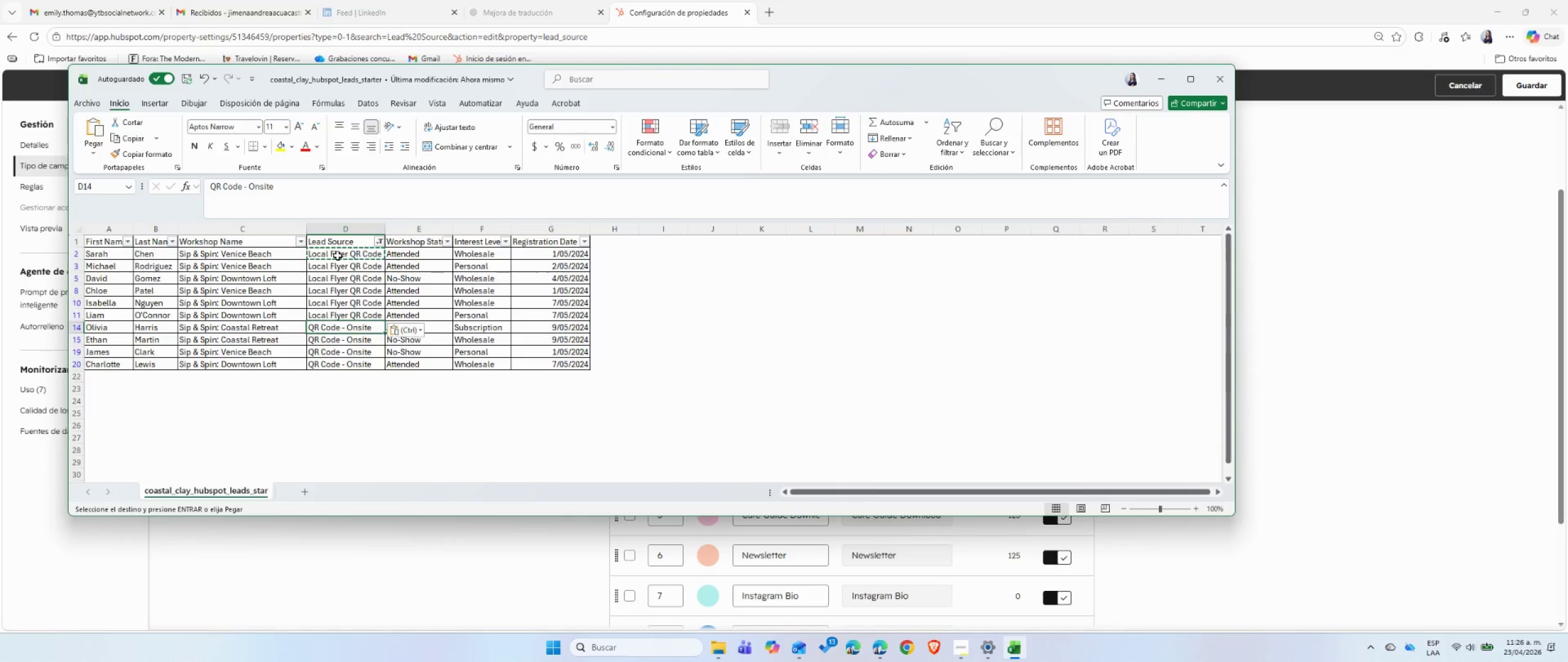 
key(Control+V)
 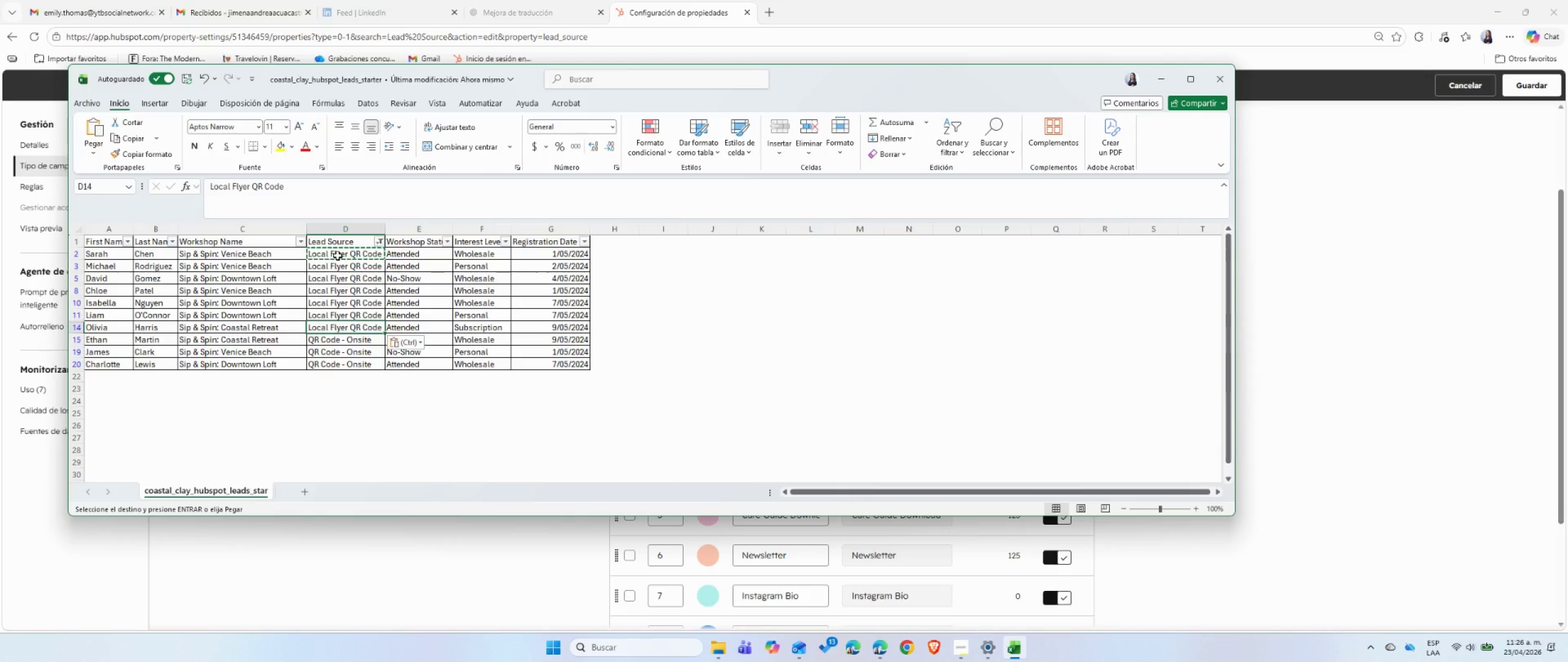 
key(ArrowDown)
 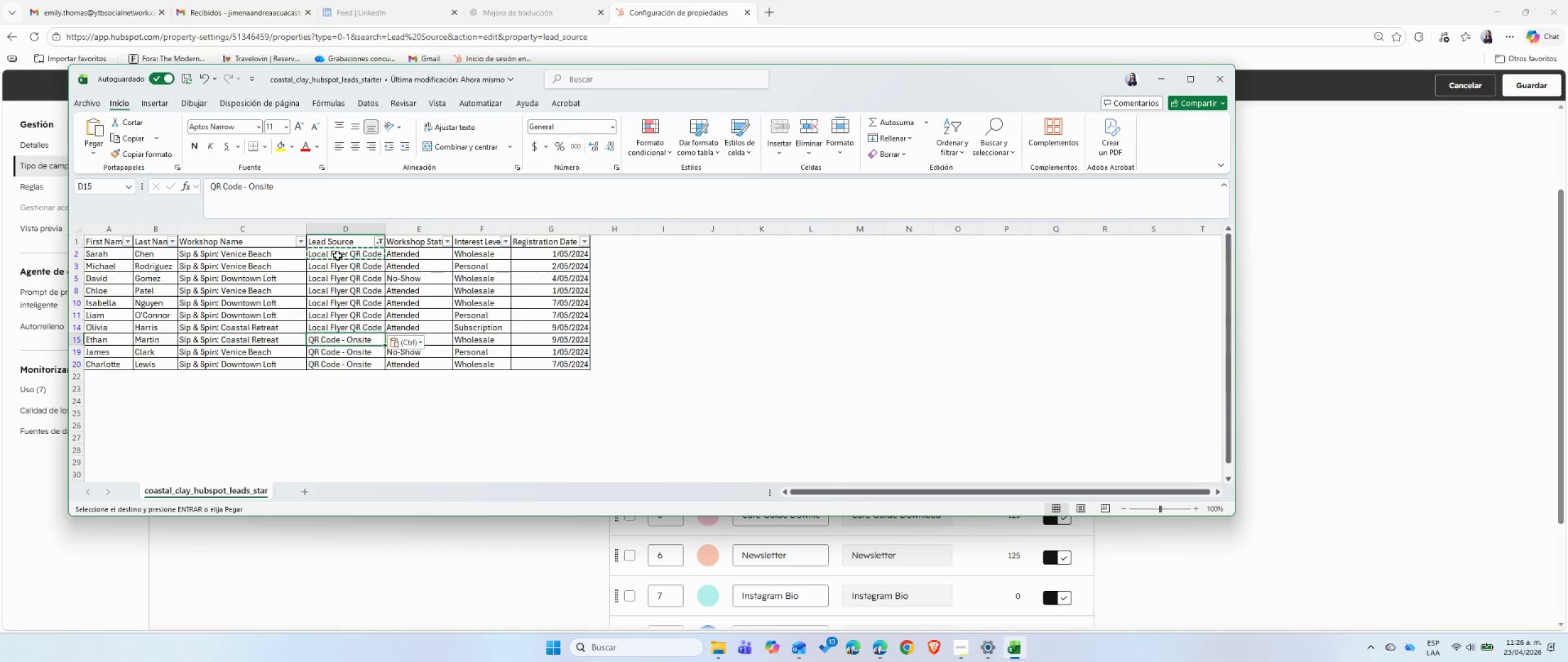 
key(Control+ControlLeft)
 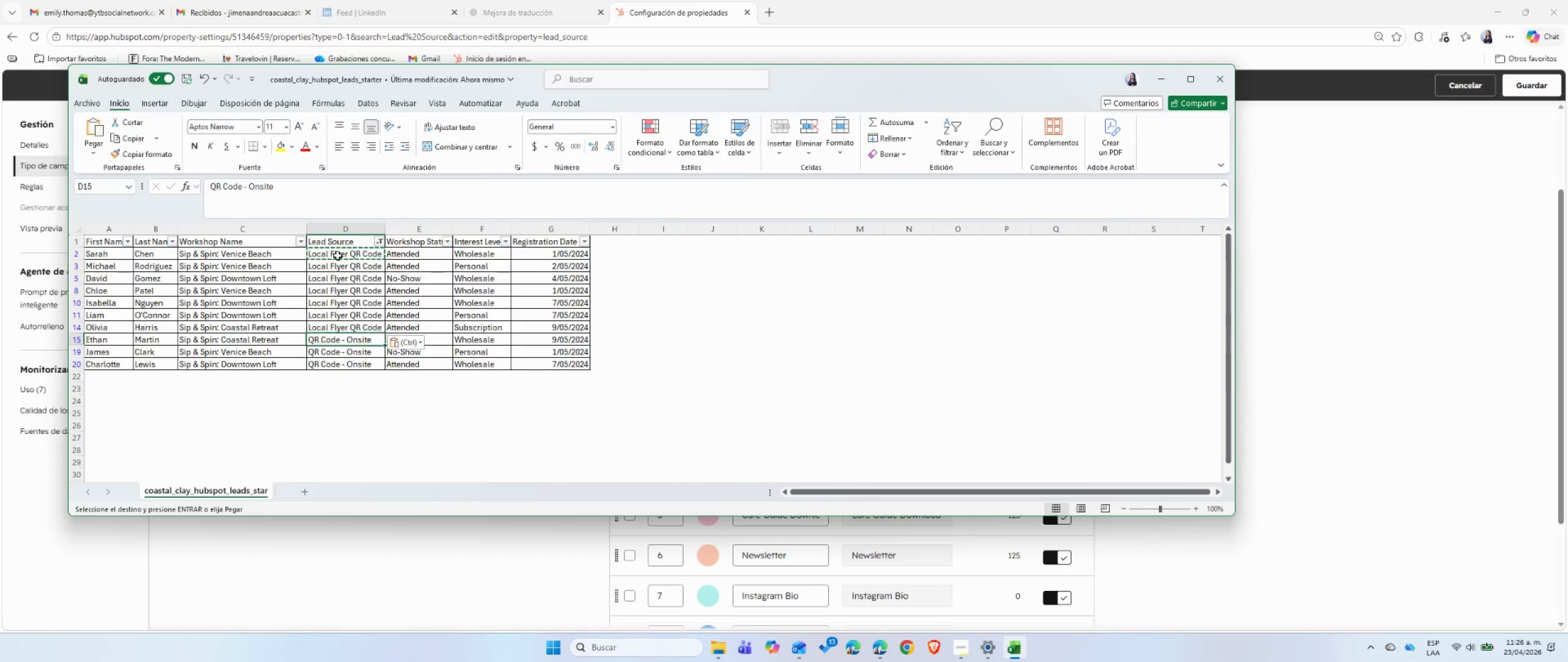 
key(Control+V)
 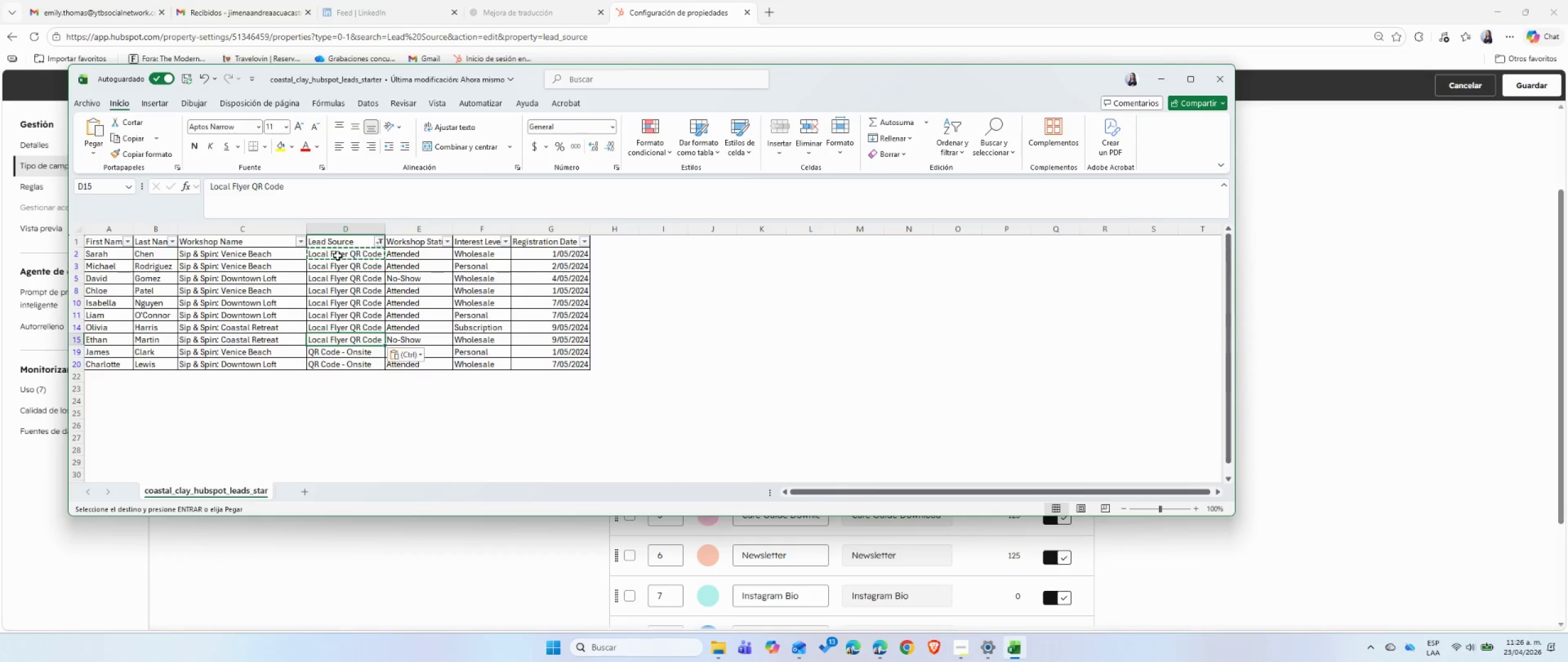 
key(ArrowDown)
 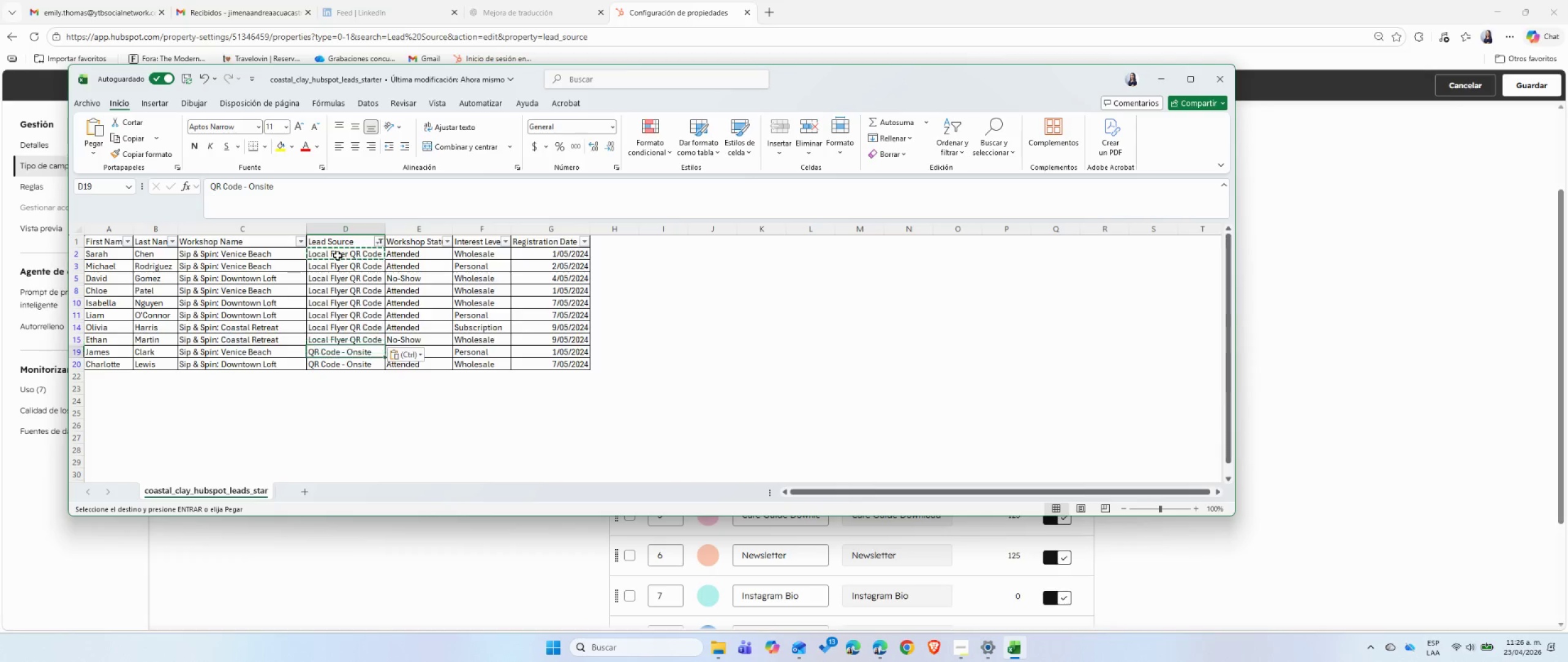 
key(Control+ControlLeft)
 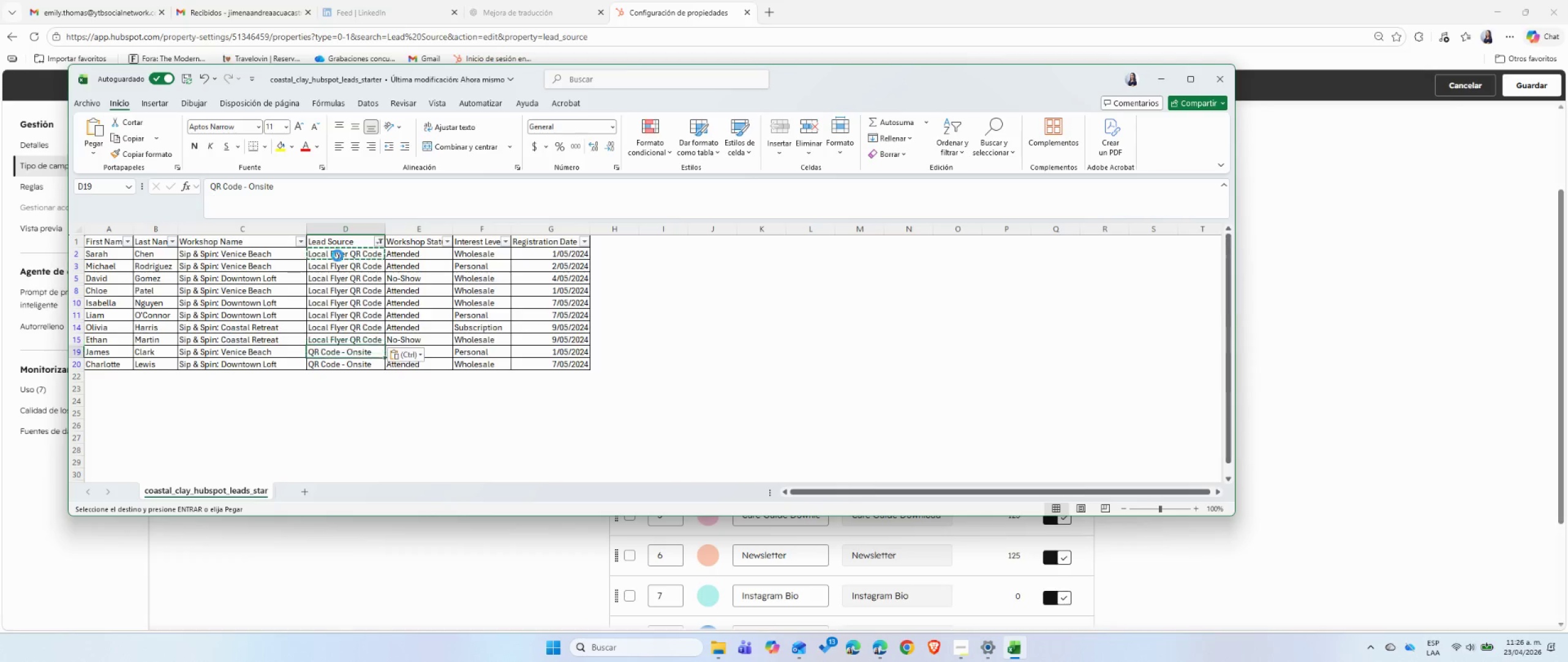 
key(Control+V)
 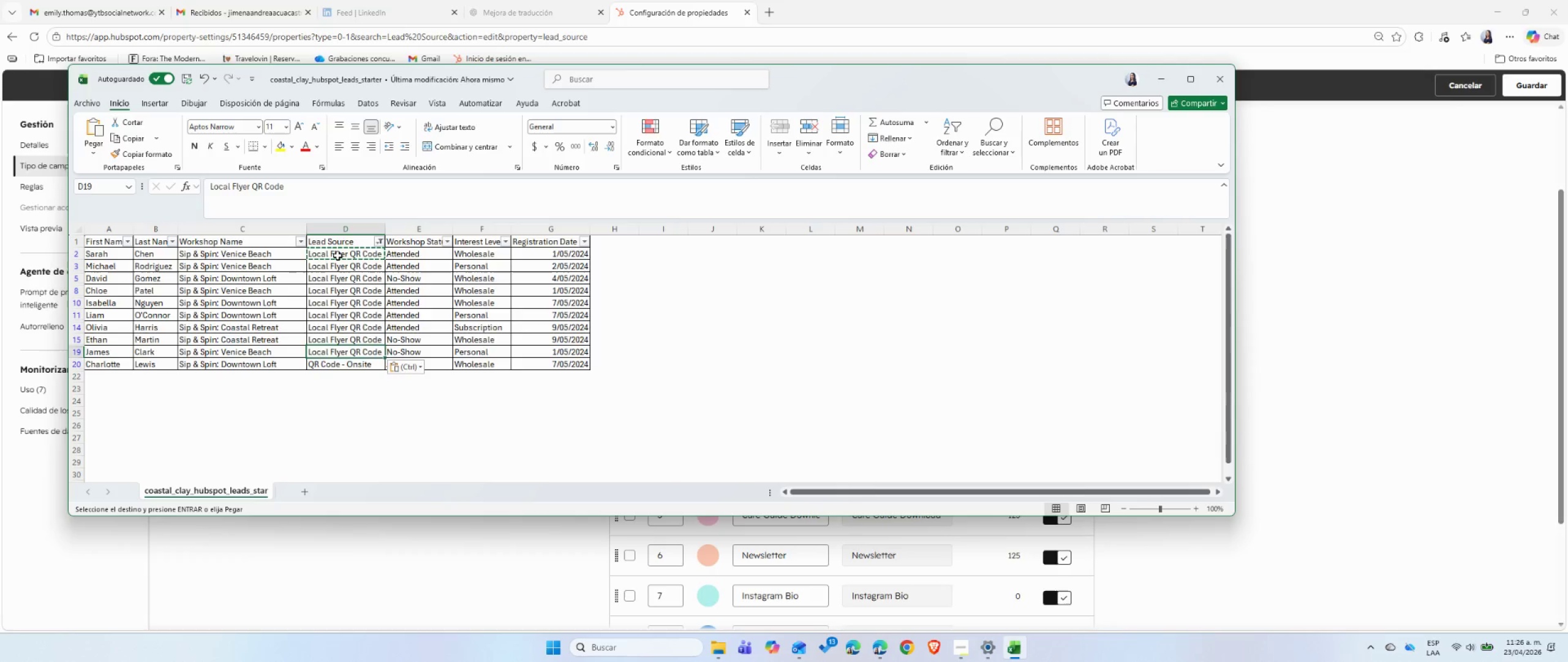 
key(ArrowDown)
 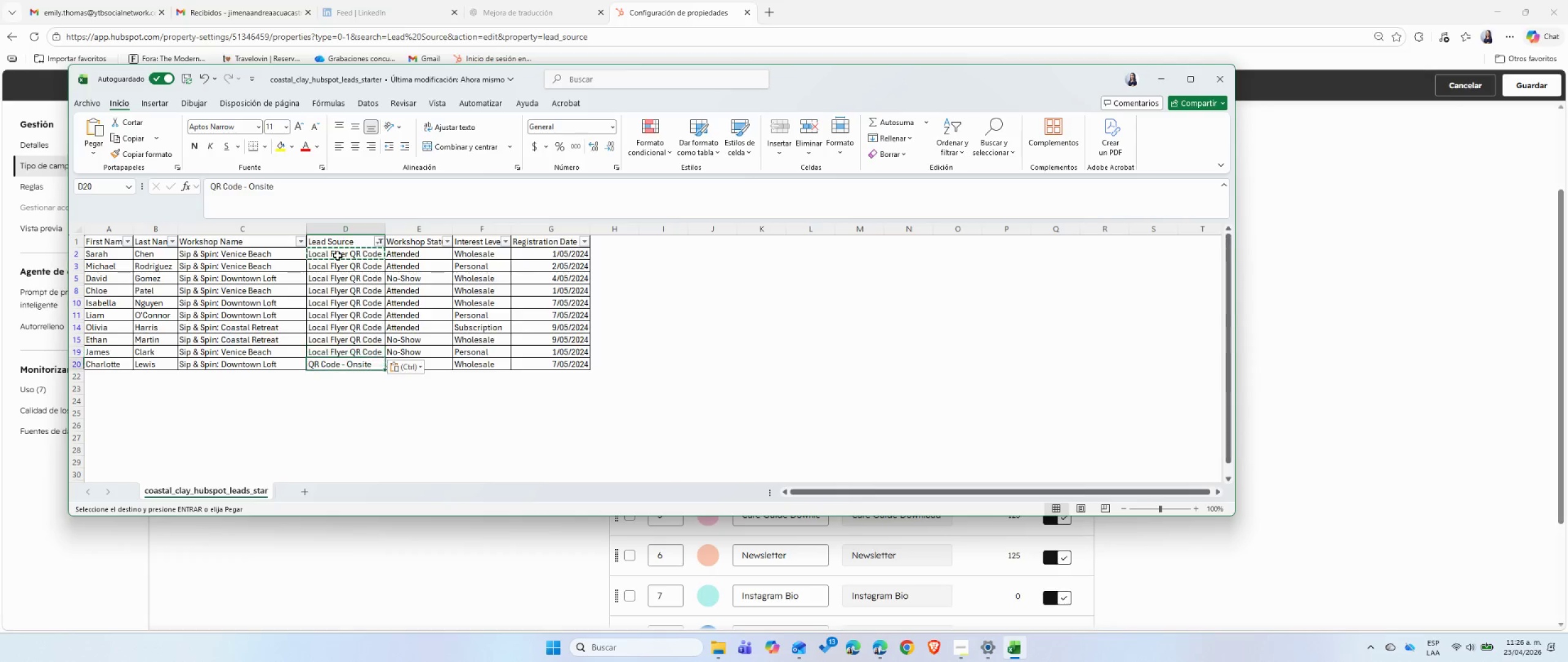 
key(Control+ControlLeft)
 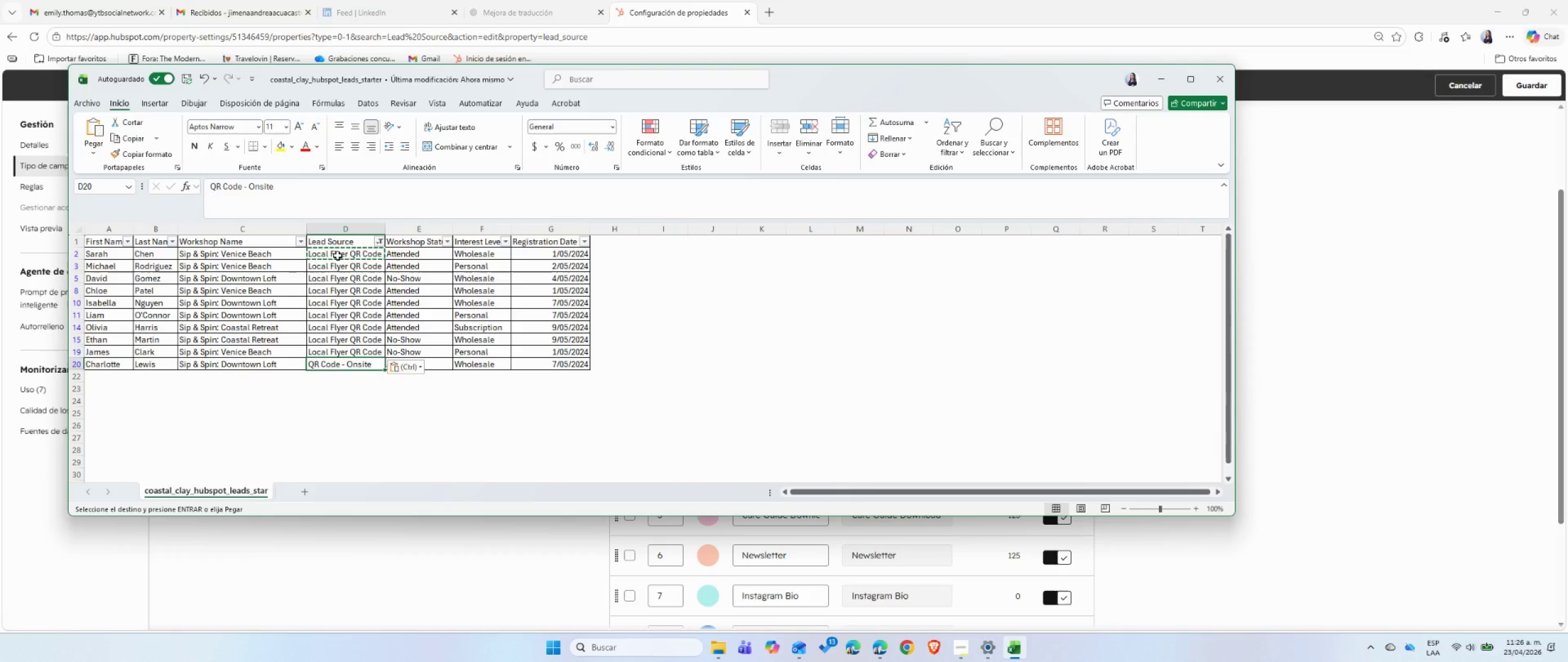 
key(Control+V)
 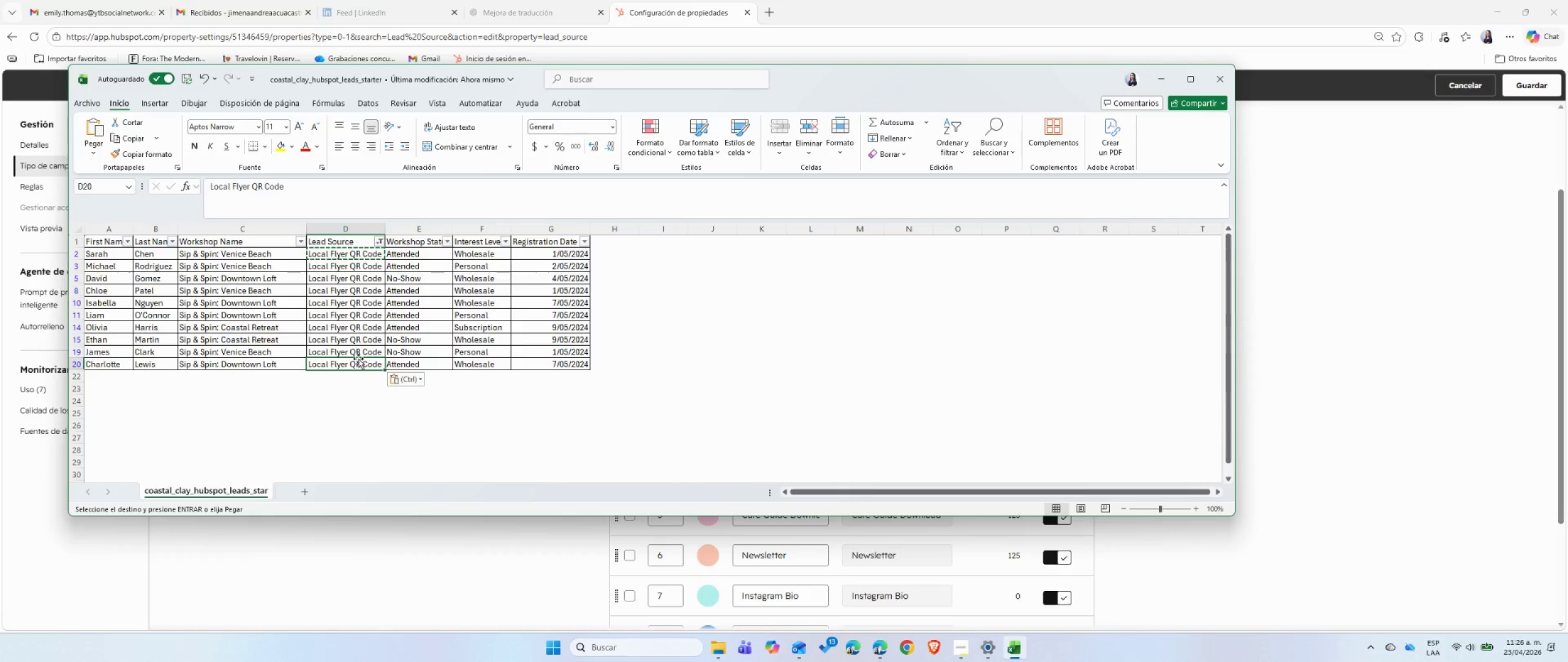 
left_click([352, 406])
 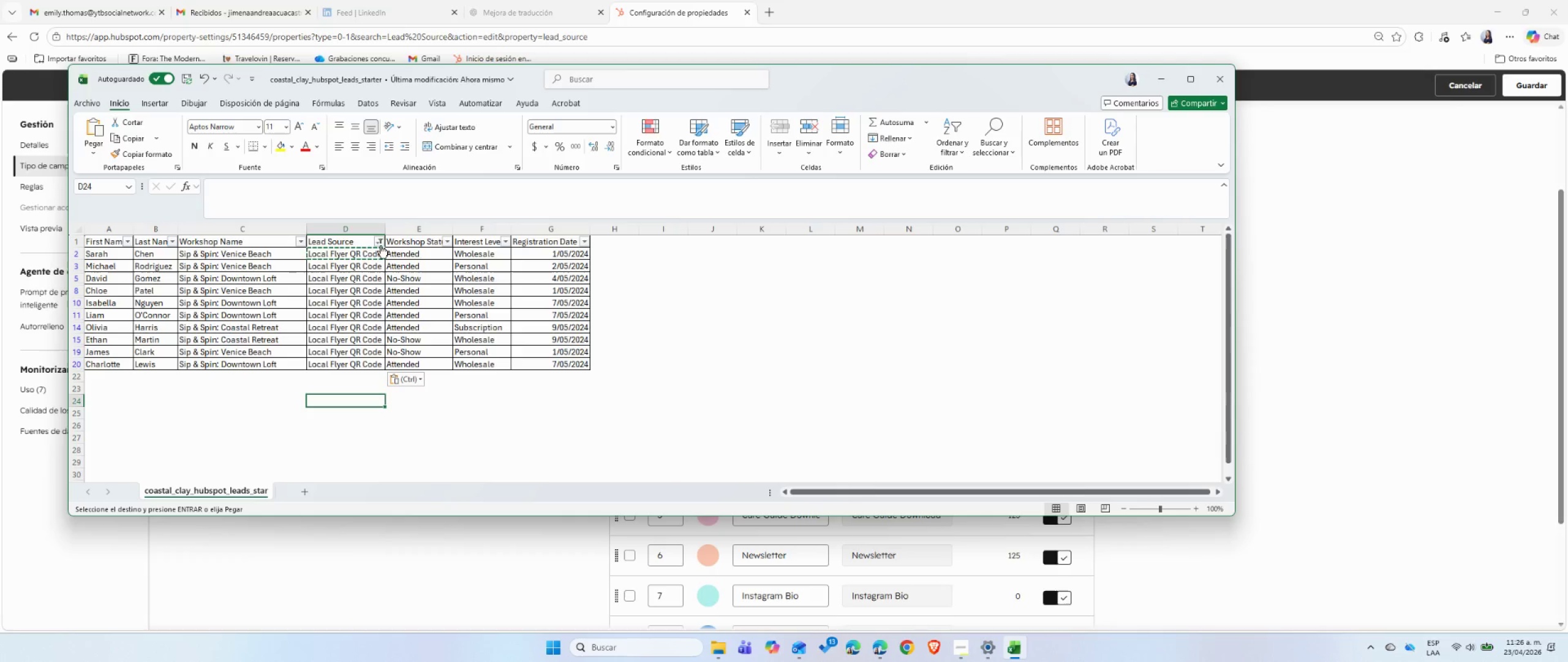 
left_click([380, 241])
 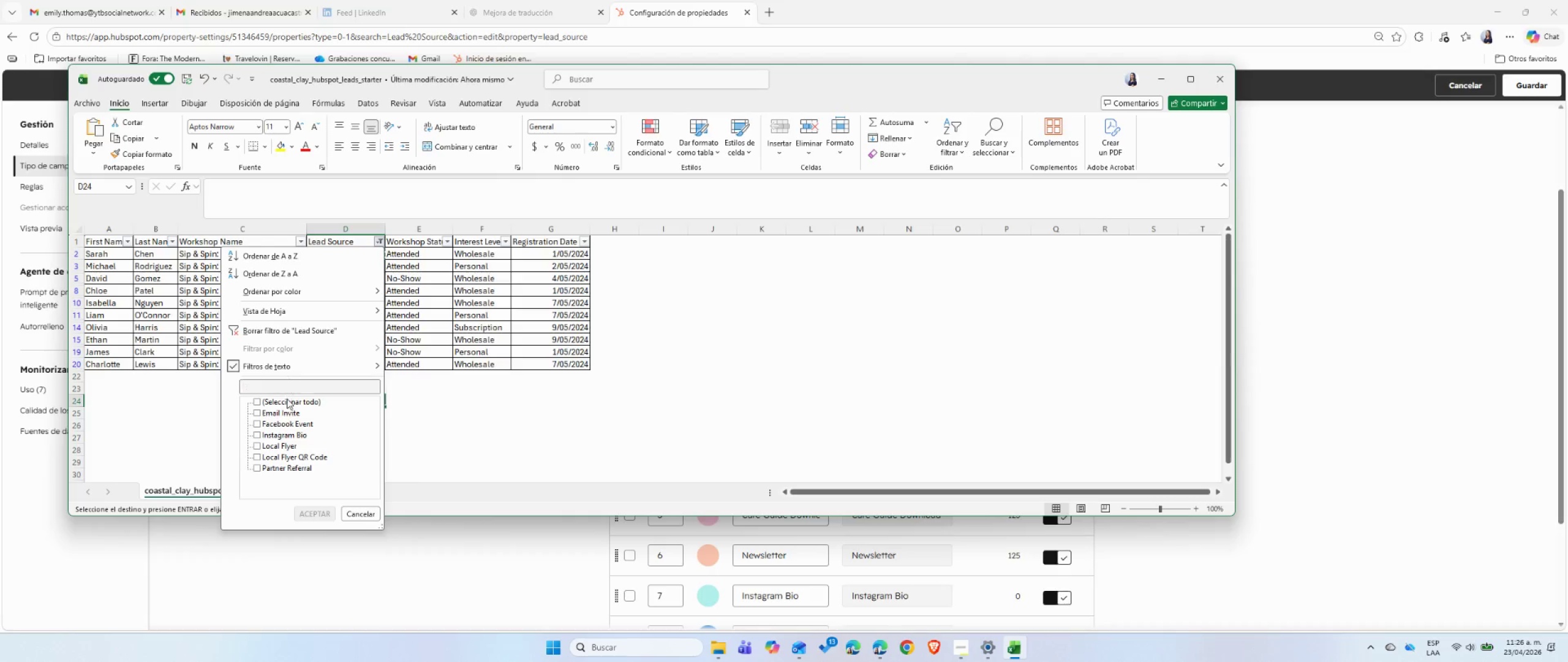 
left_click([286, 400])
 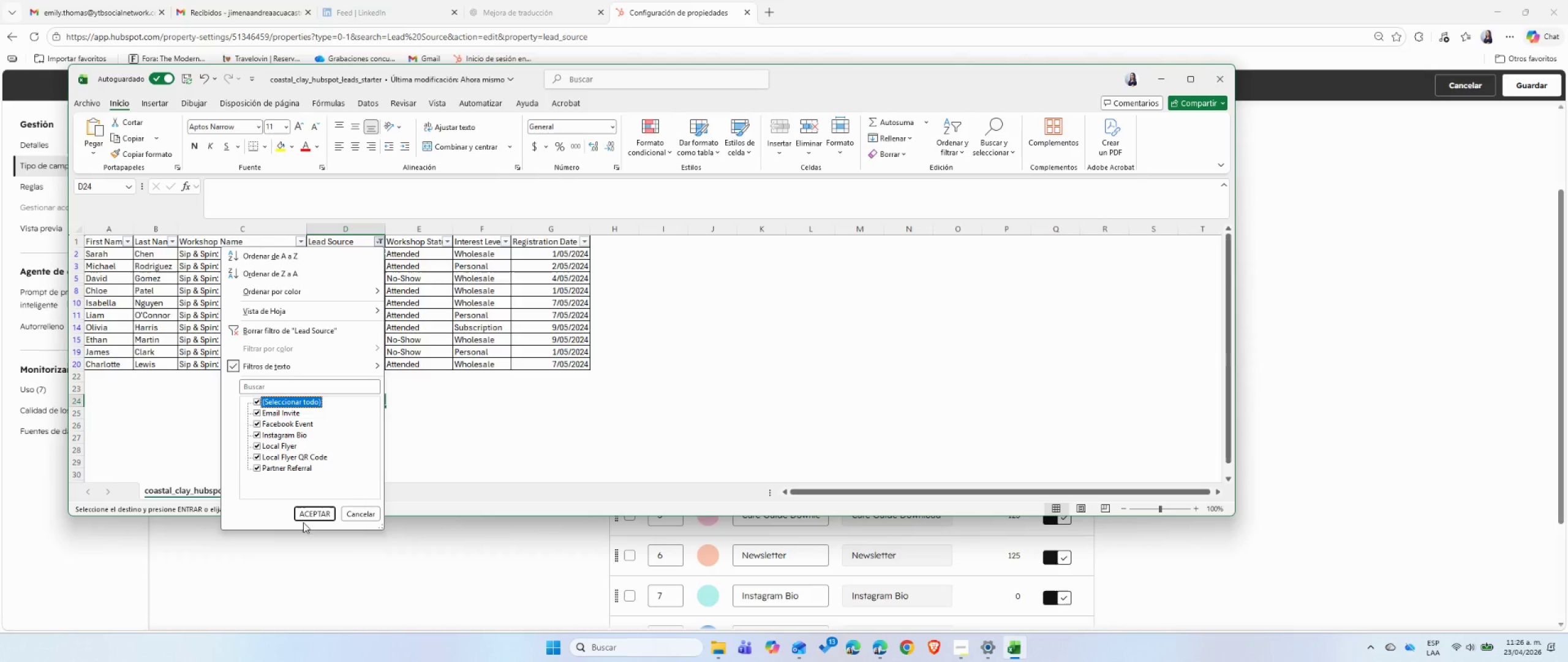 
left_click([309, 516])
 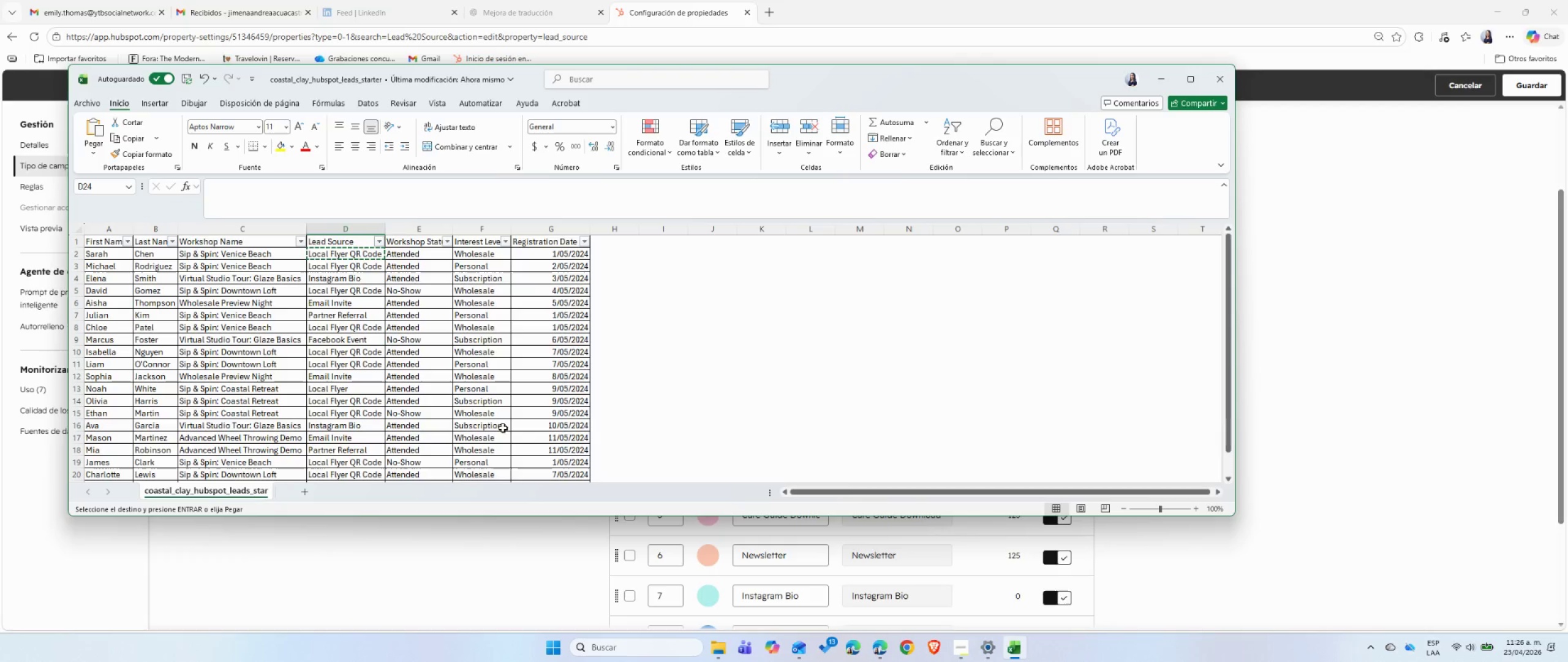 
left_click([498, 402])
 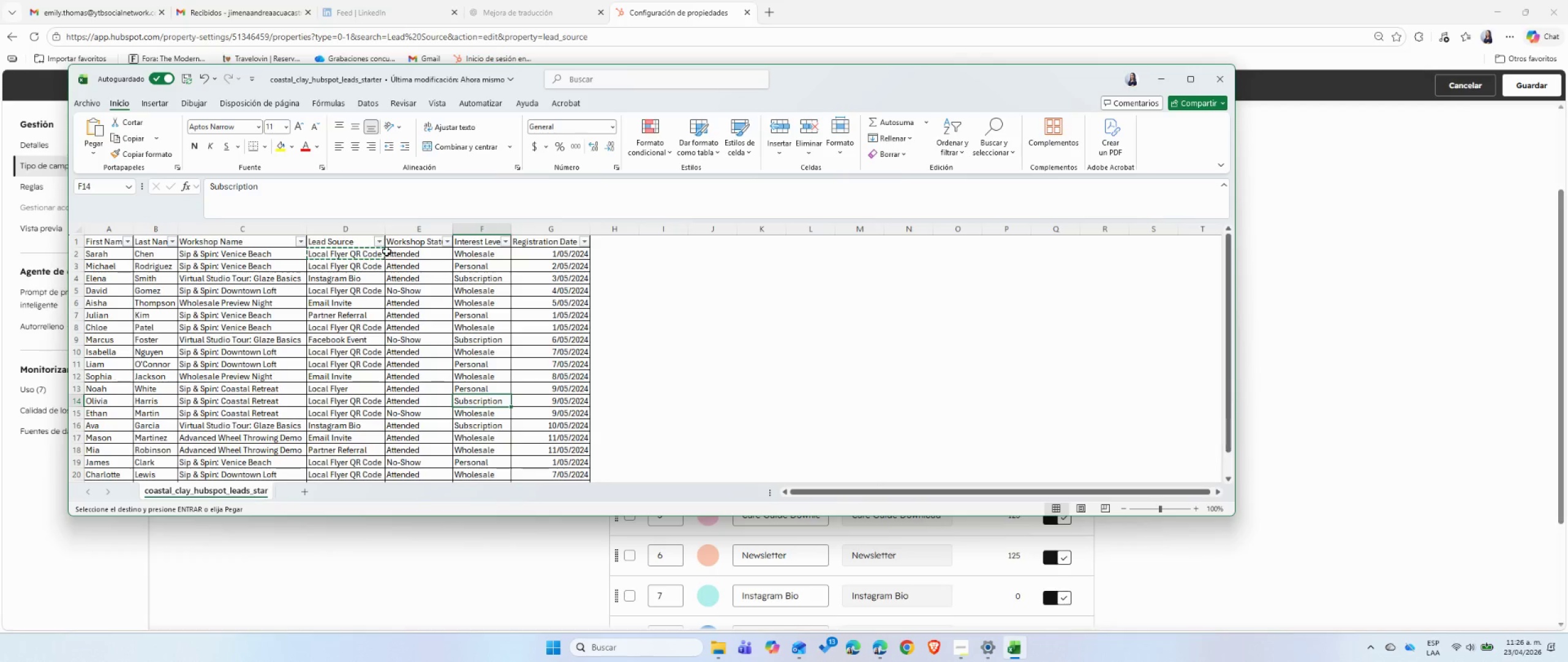 
left_click([378, 243])
 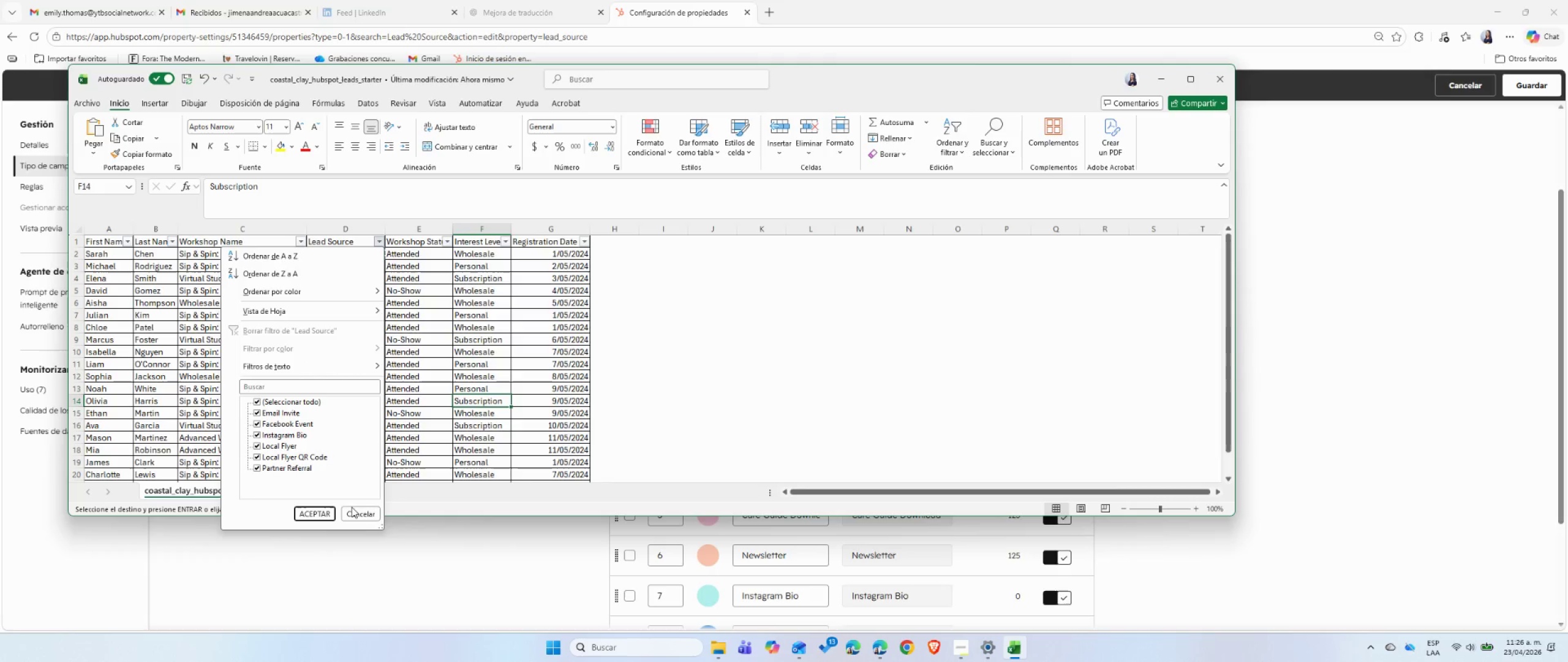 
left_click([328, 517])
 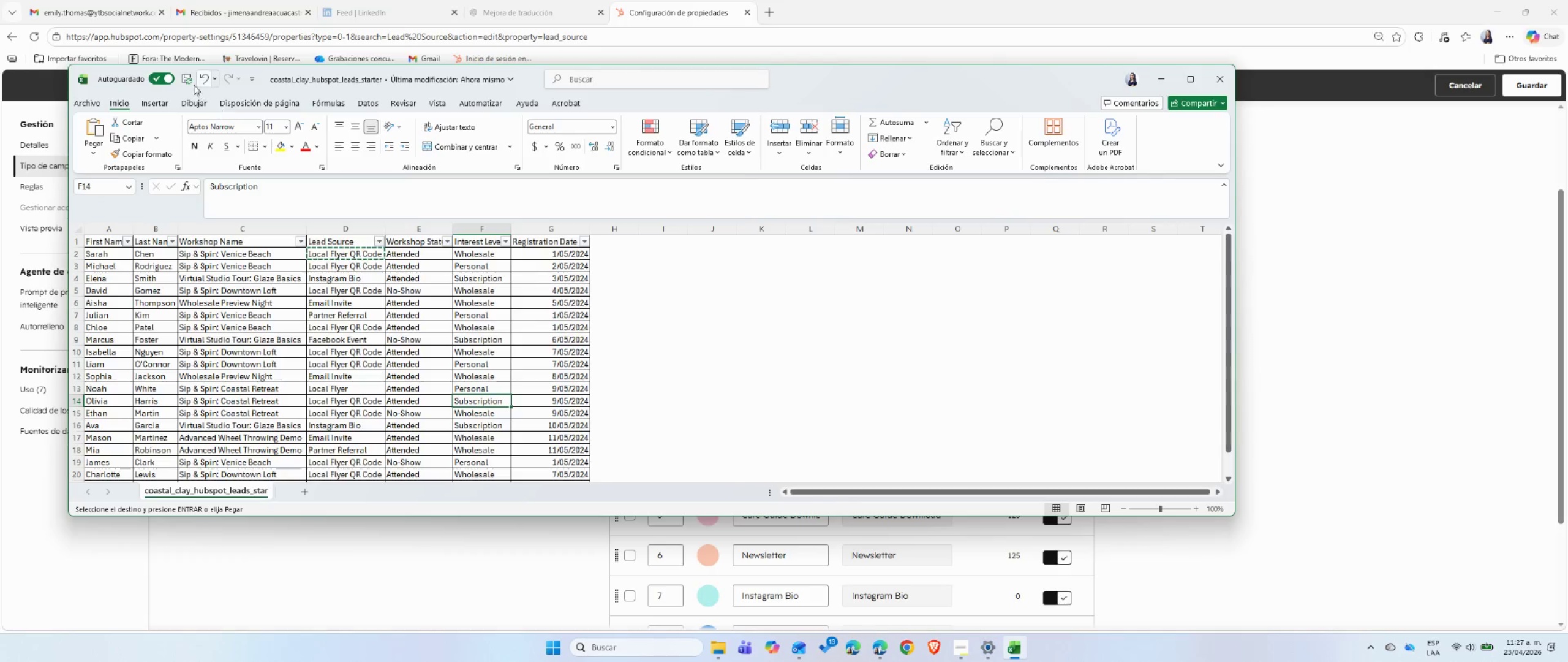 
left_click([188, 81])
 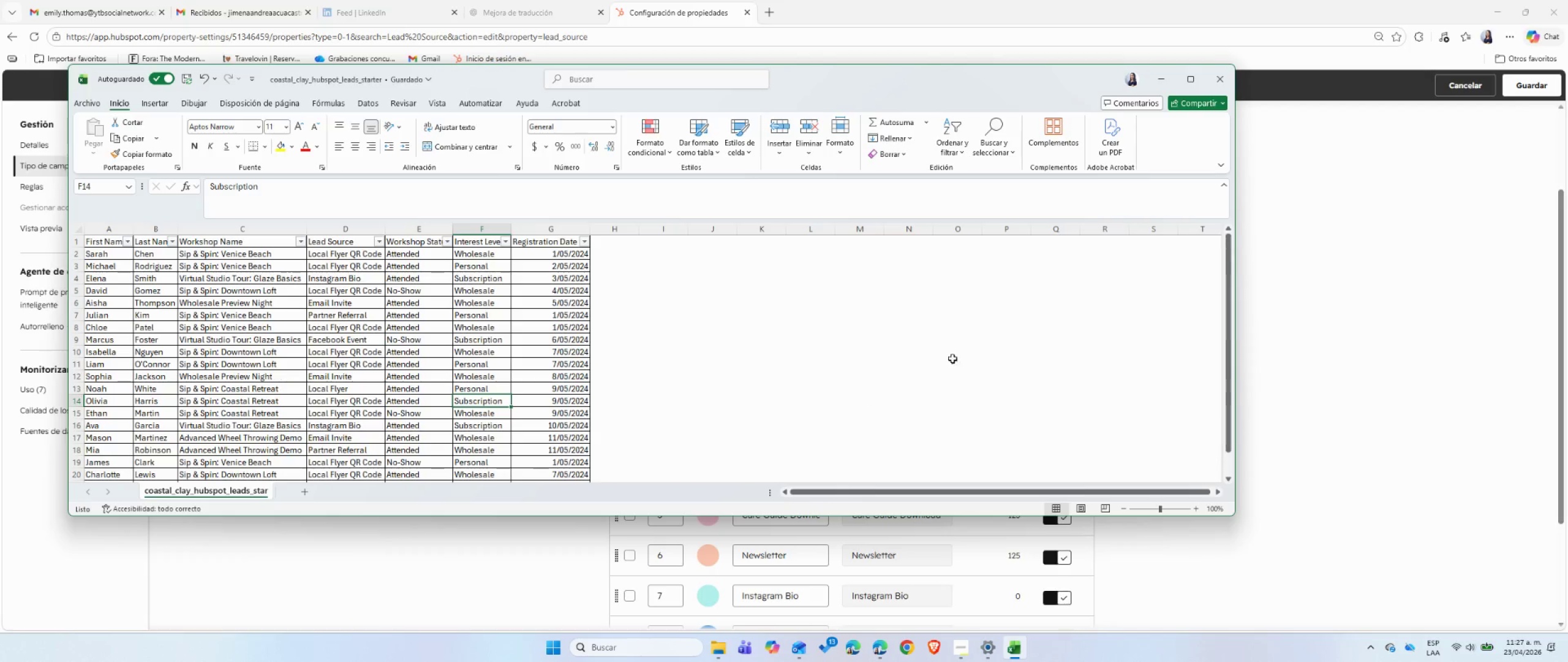 
left_click([1222, 79])
 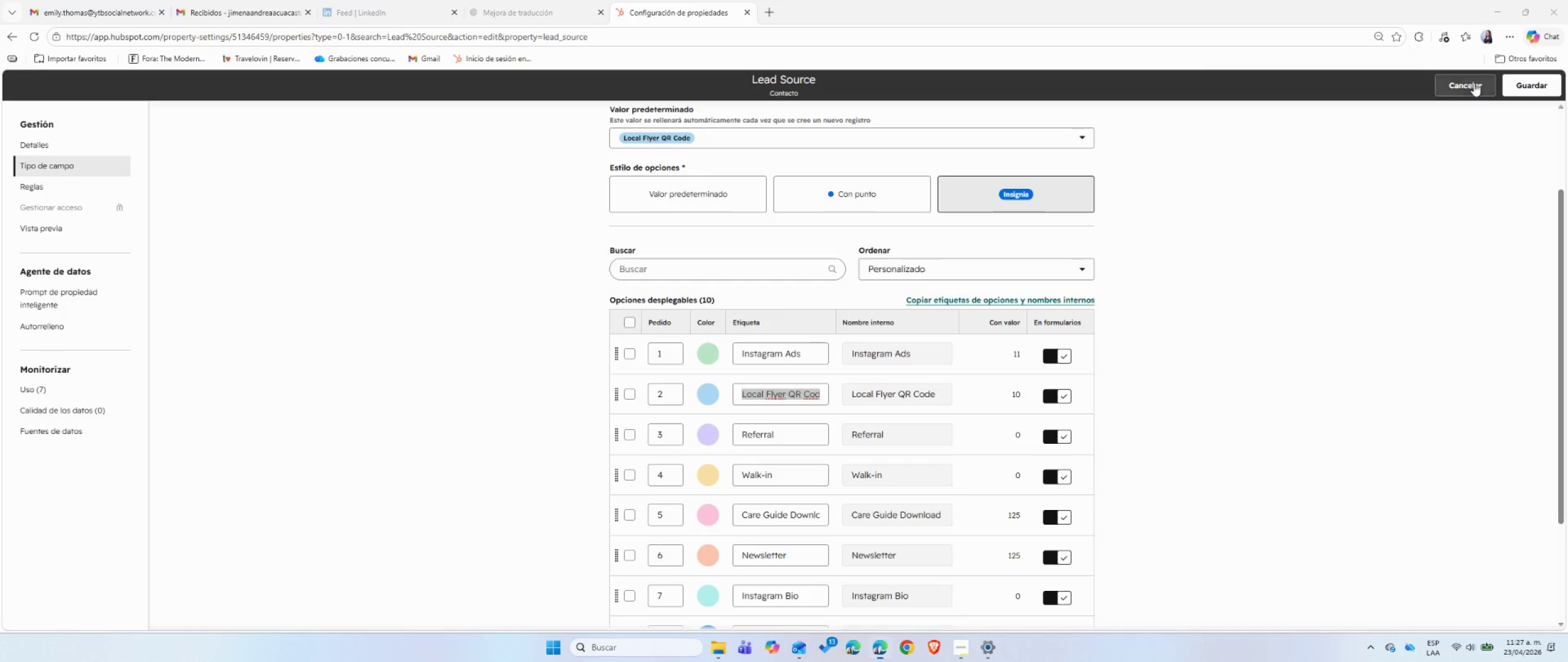 
left_click([1474, 83])
 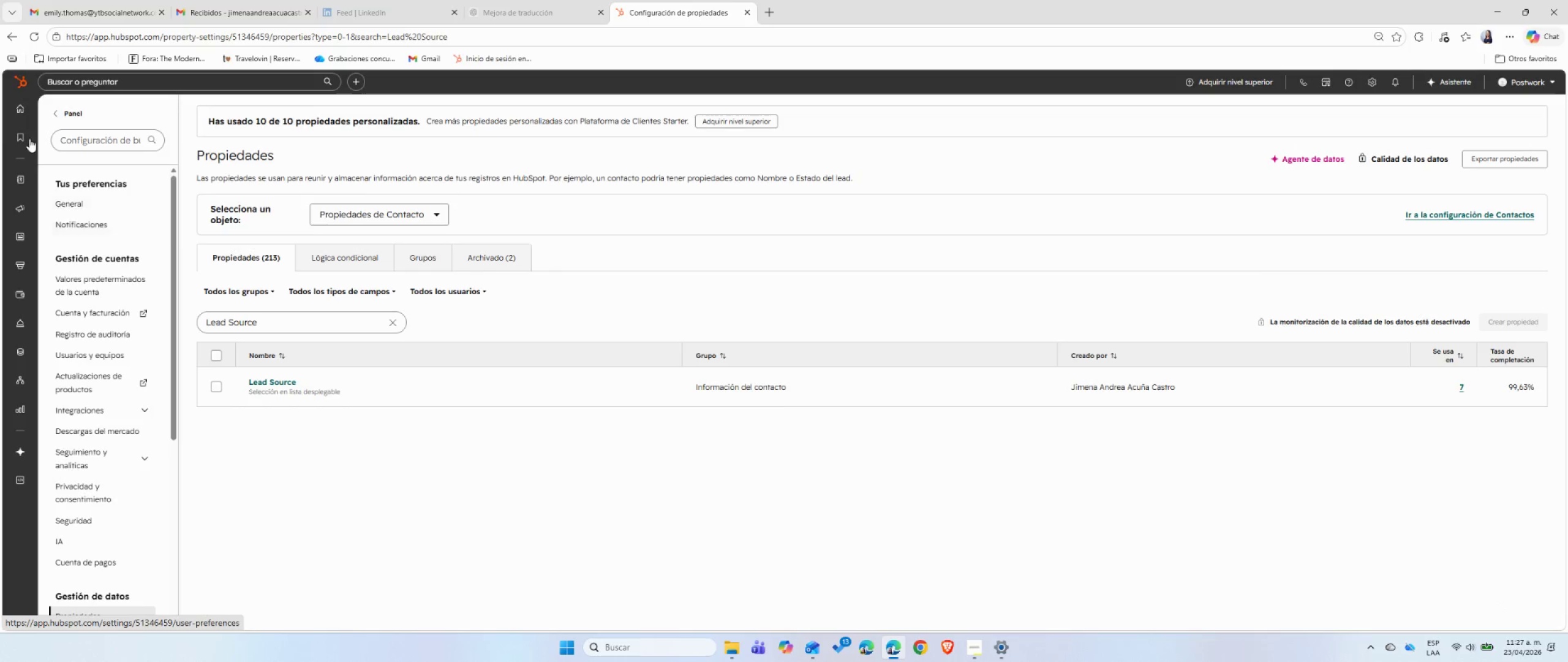 
left_click([58, 182])
 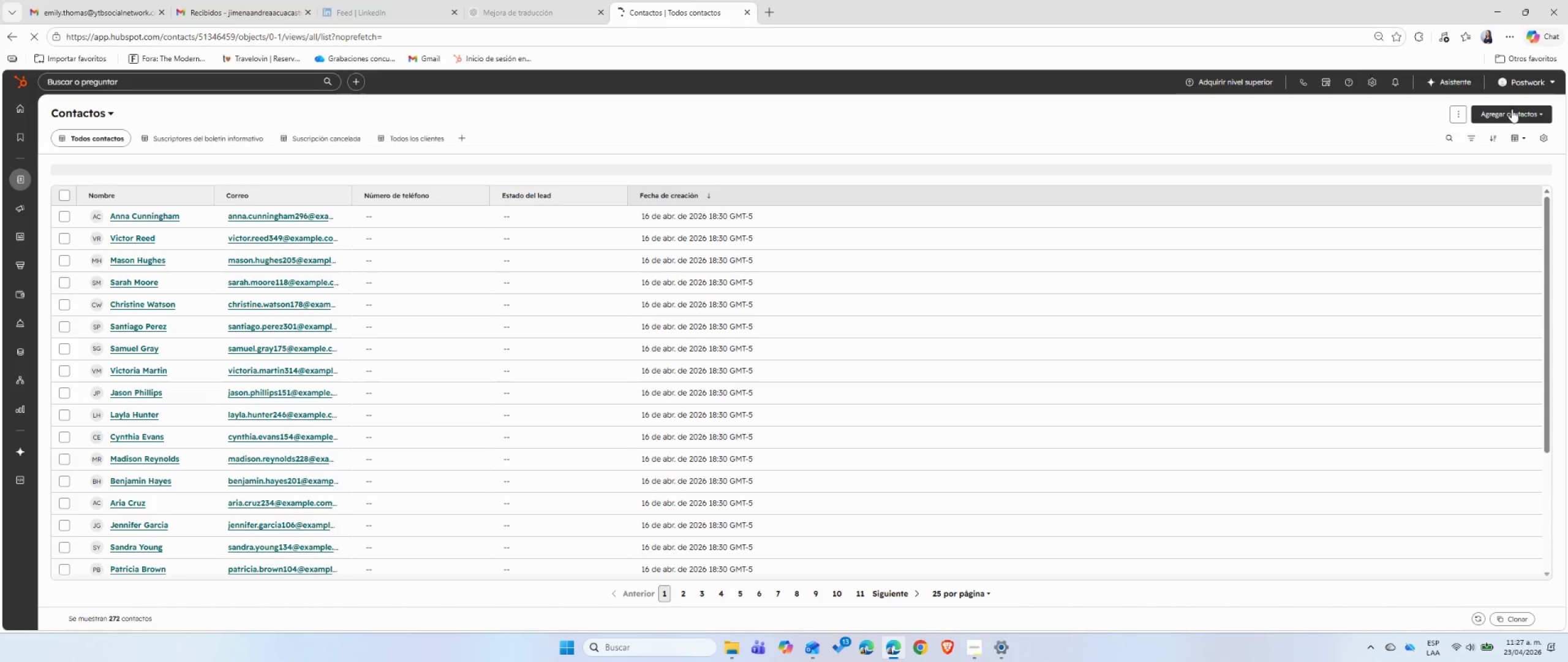 
wait(19.69)
 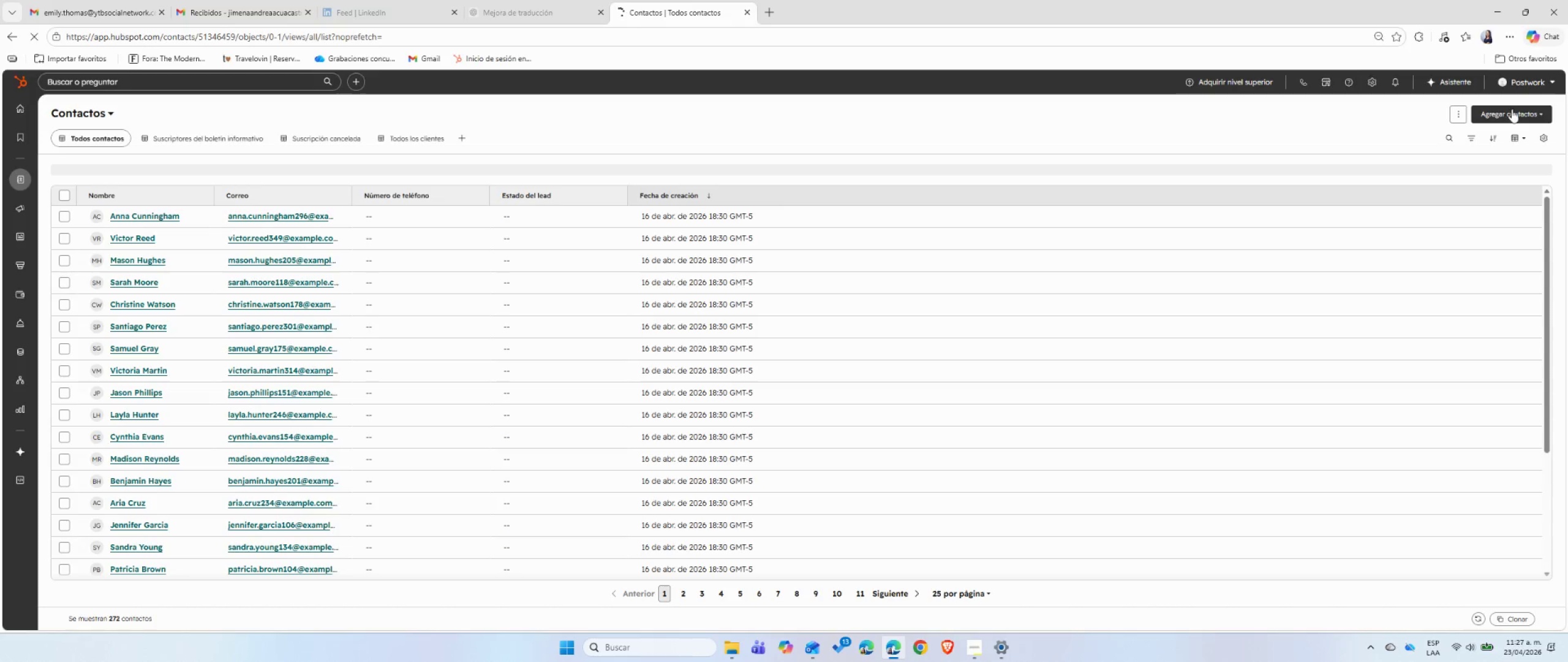 
left_click([976, 655])